 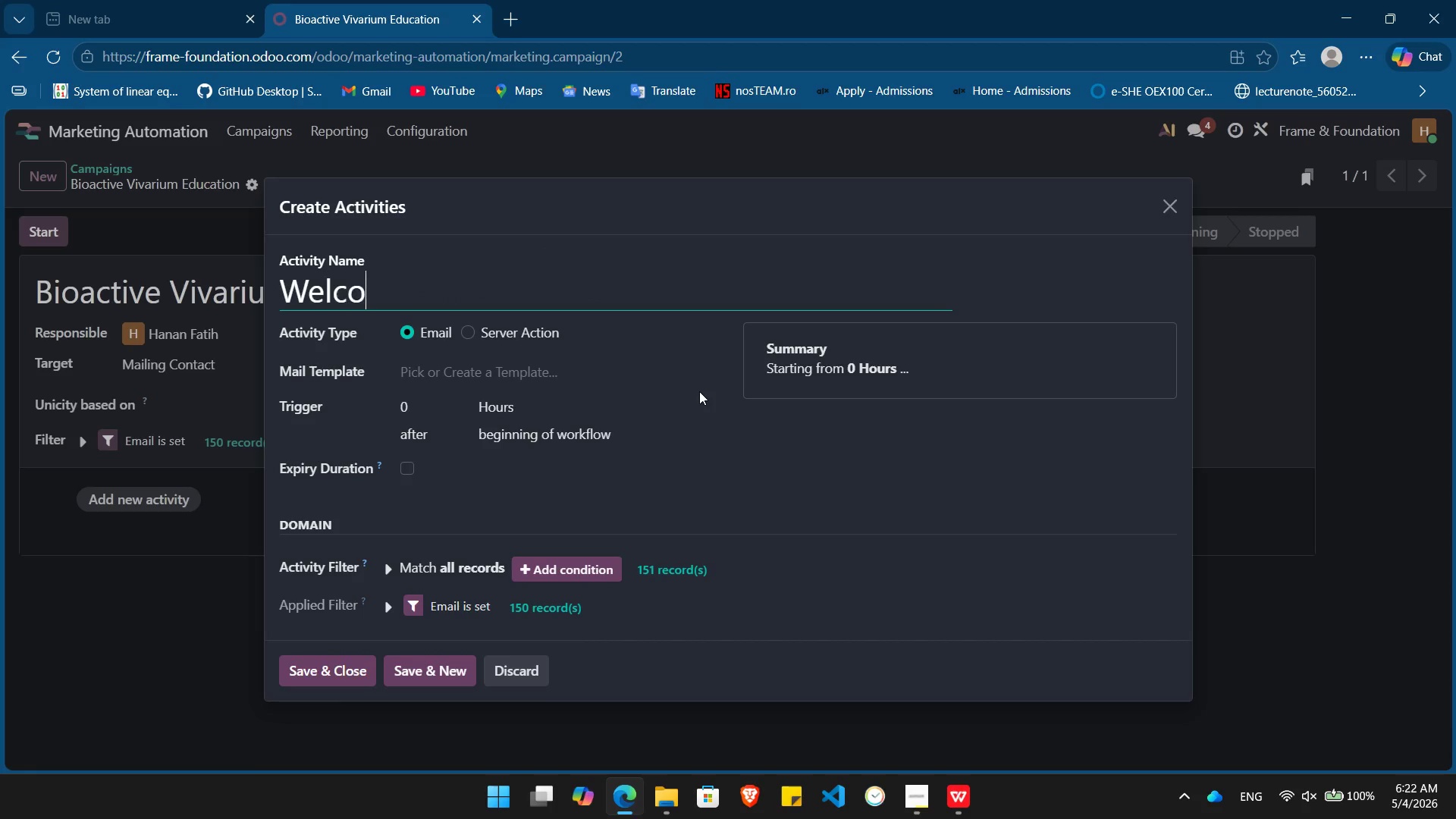 
hold_key(key=ShiftRight, duration=0.39)
 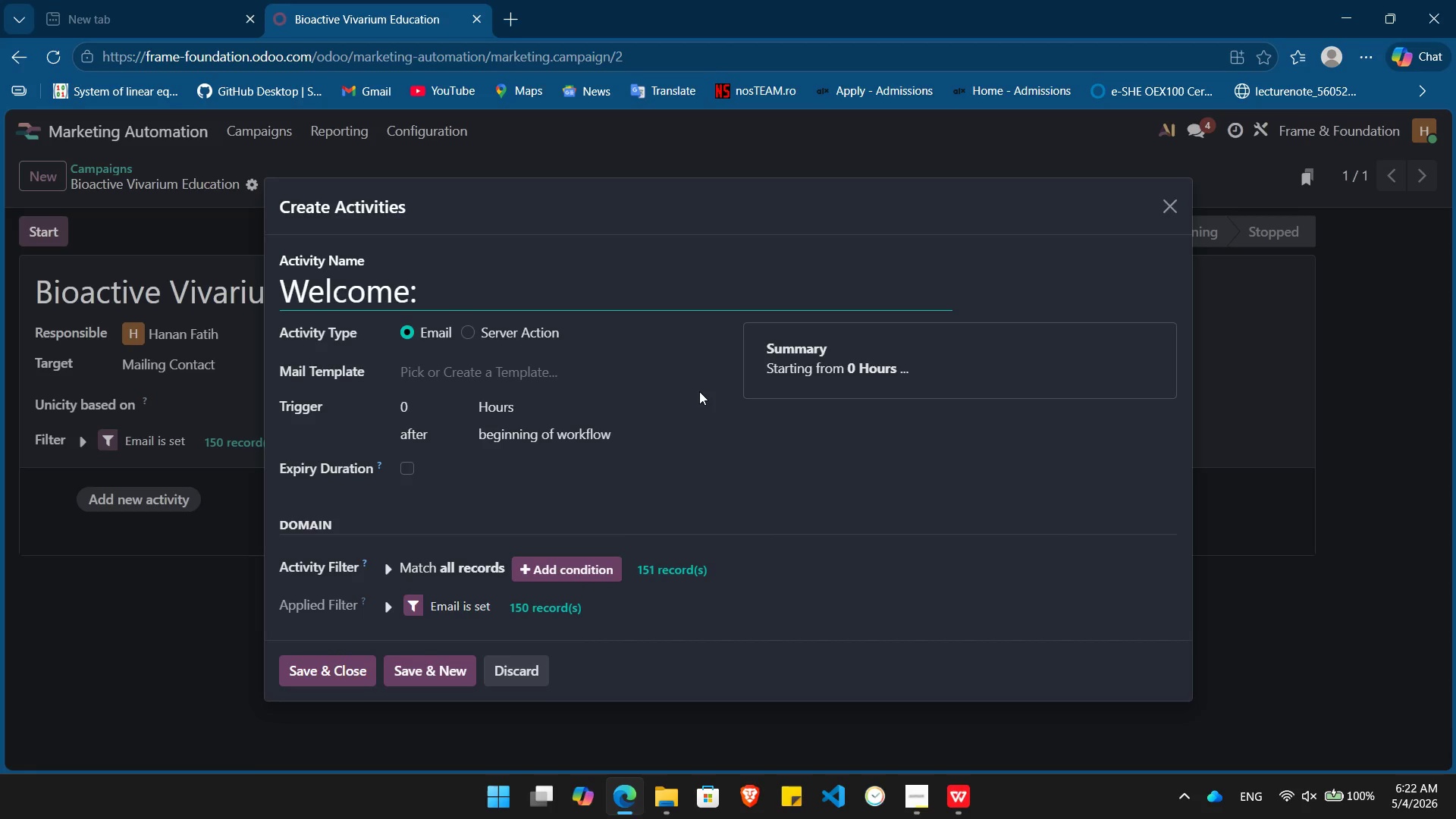 
hold_key(key=ShiftLeft, duration=0.34)
 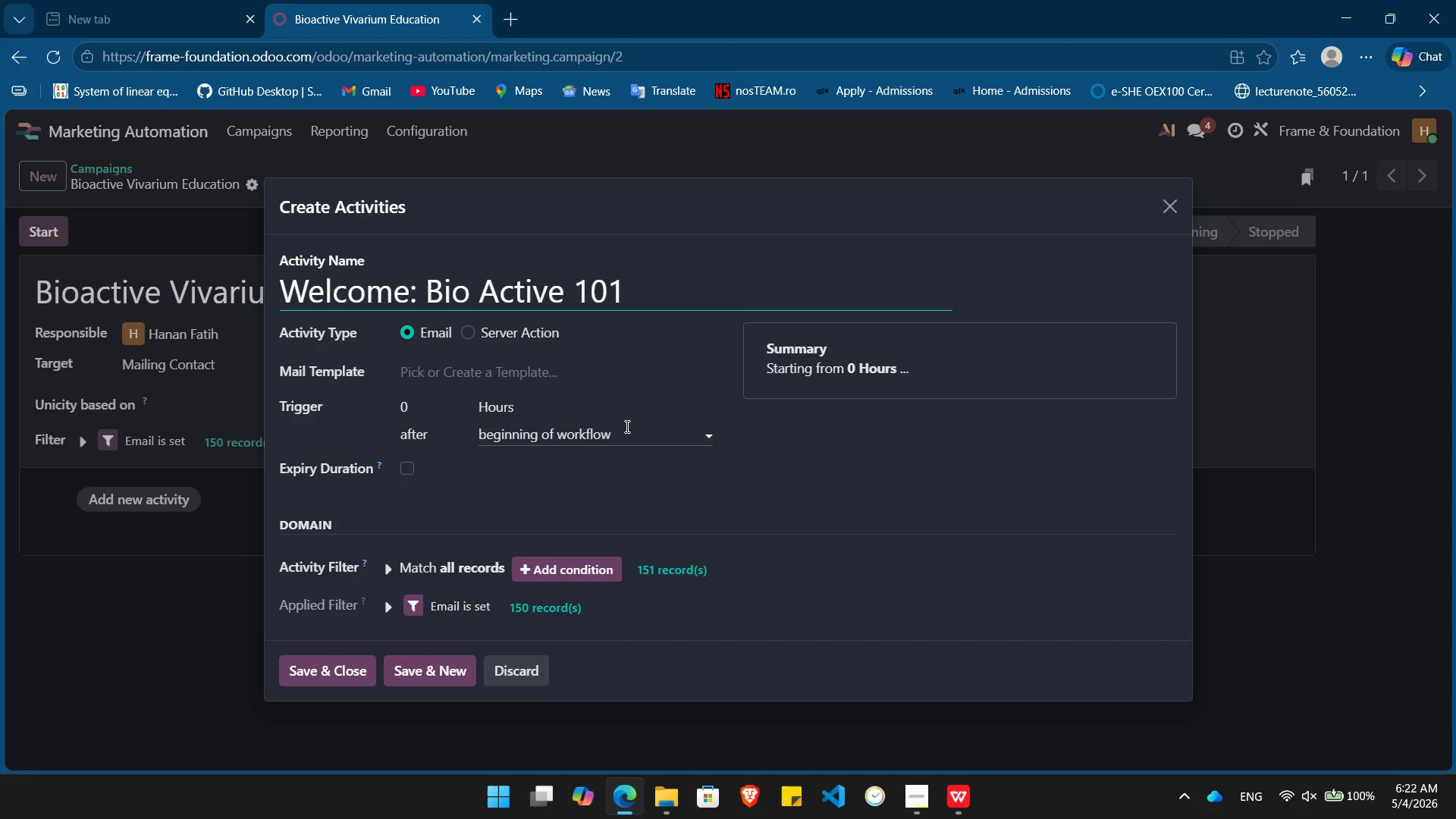 
wait(25.38)
 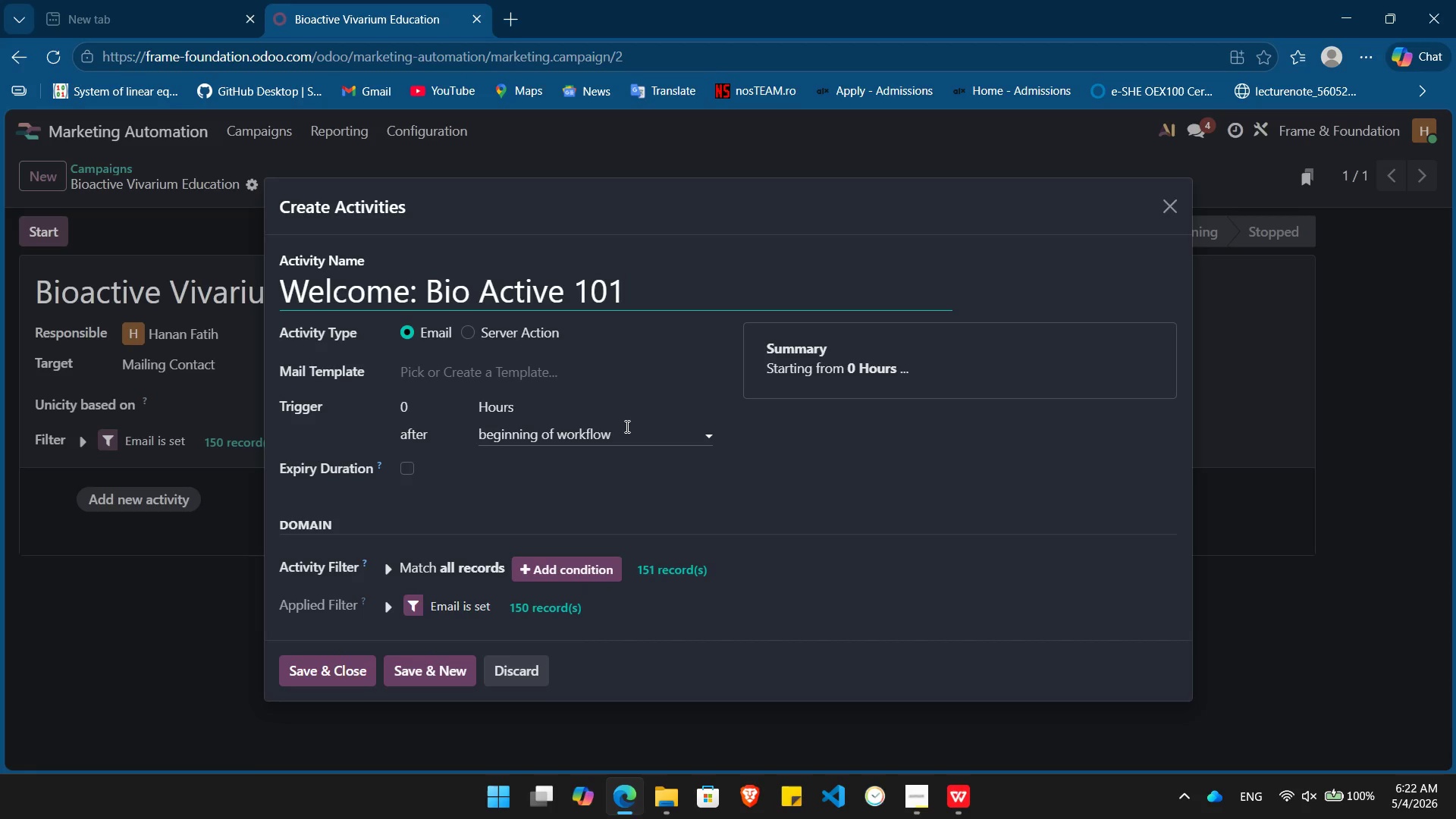 
left_click([443, 679])
 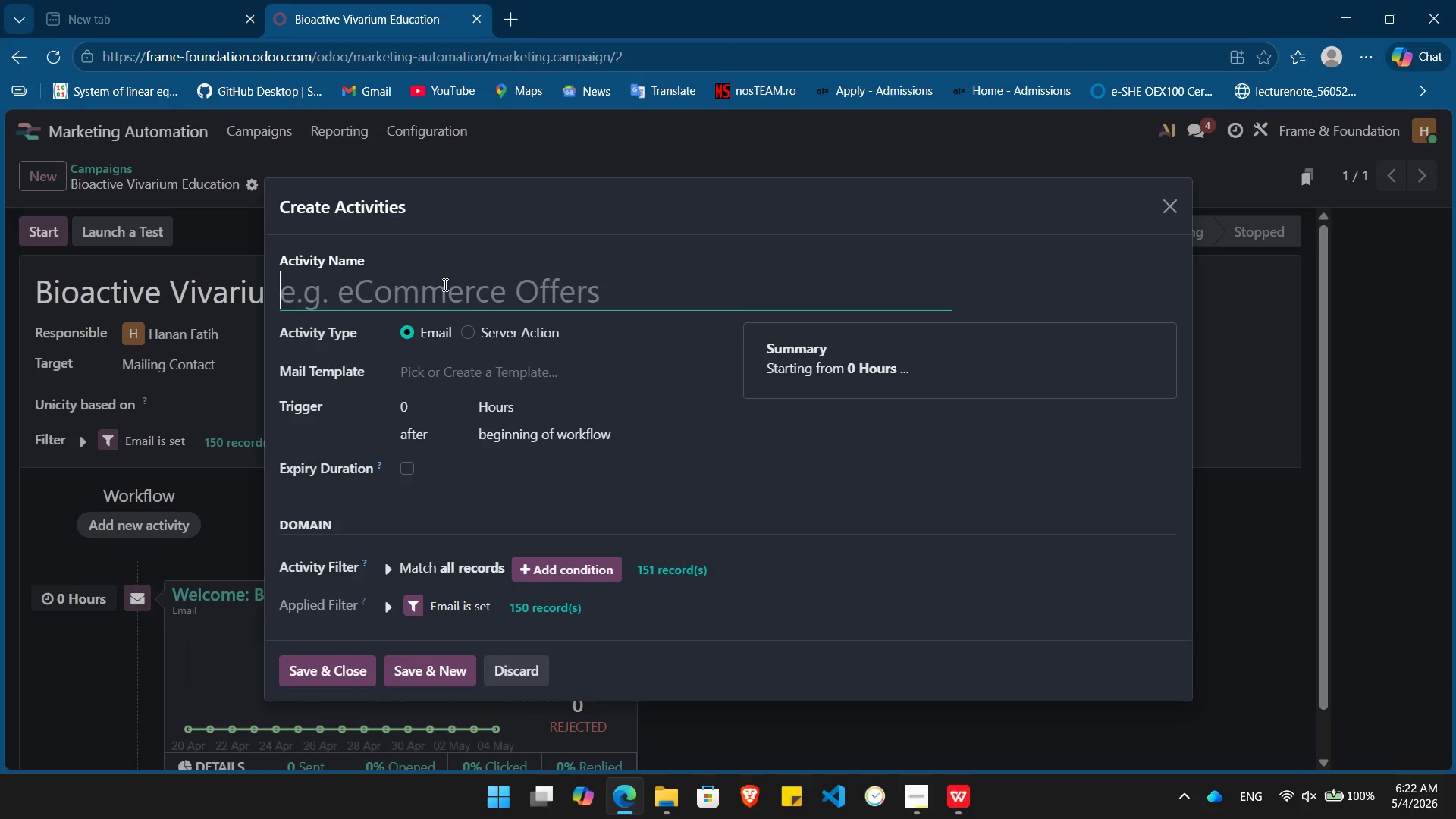 
wait(9.66)
 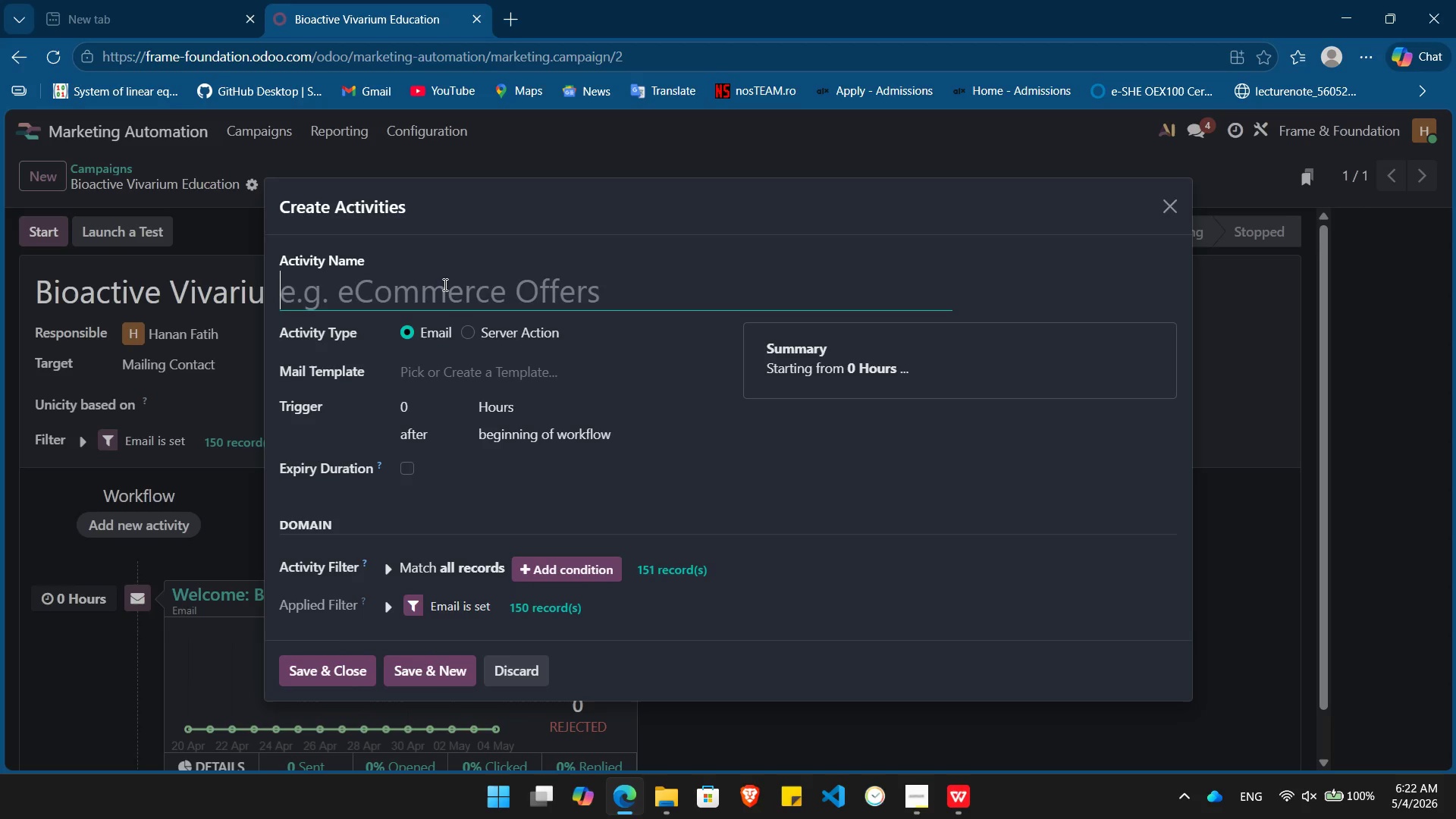 
type(Micro)
 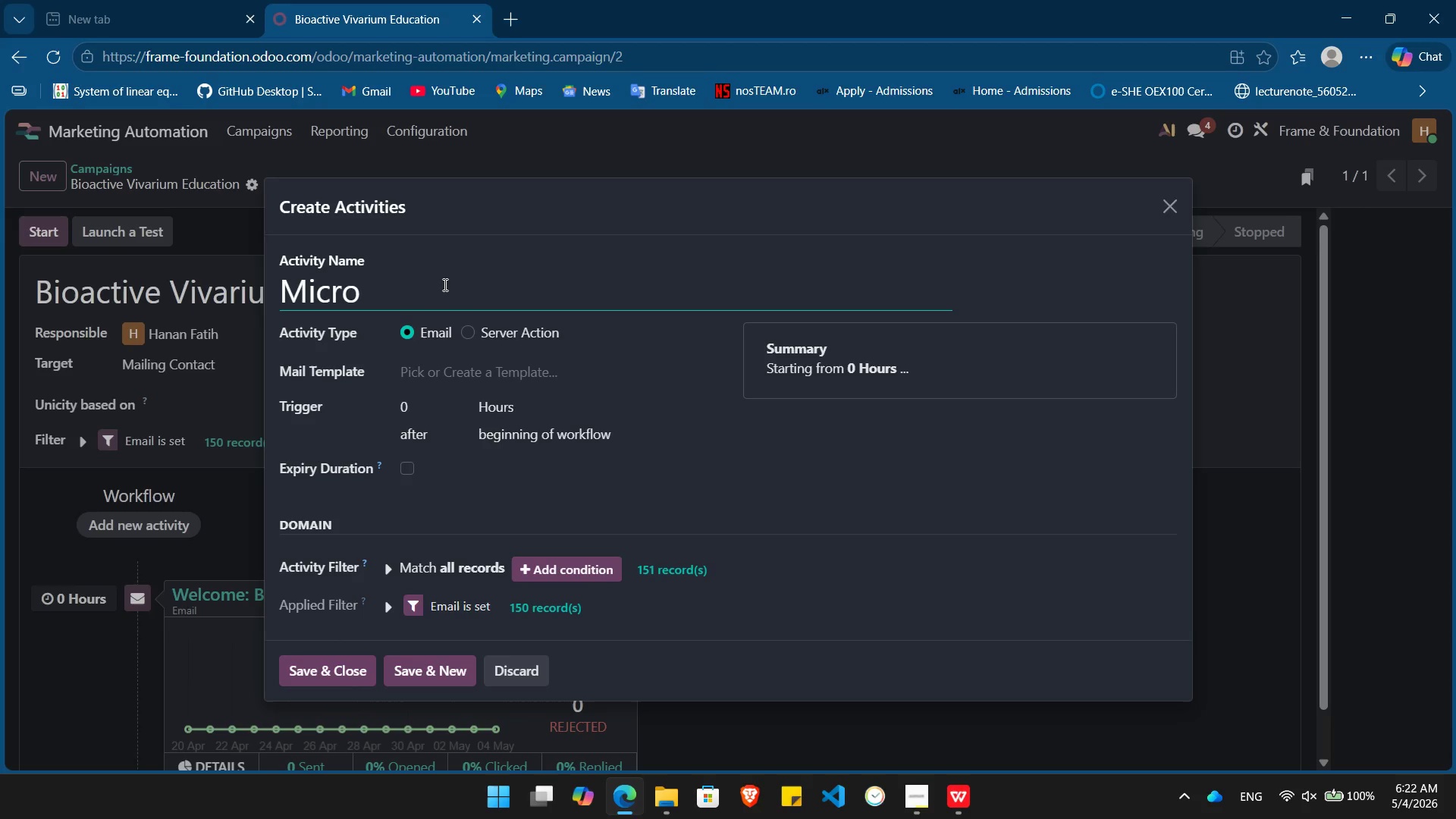 
type(-fauna )
 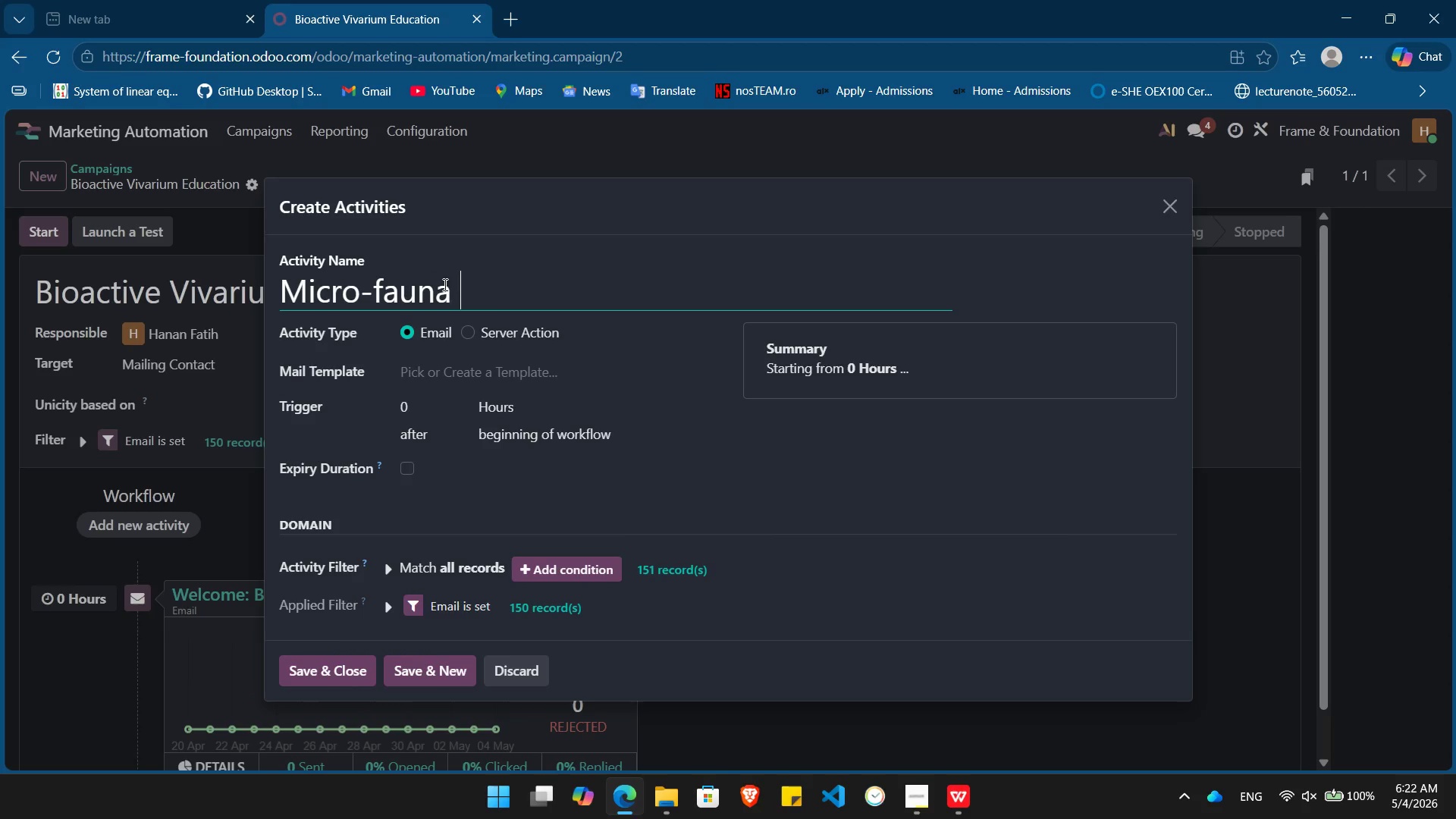 
type(Education)
 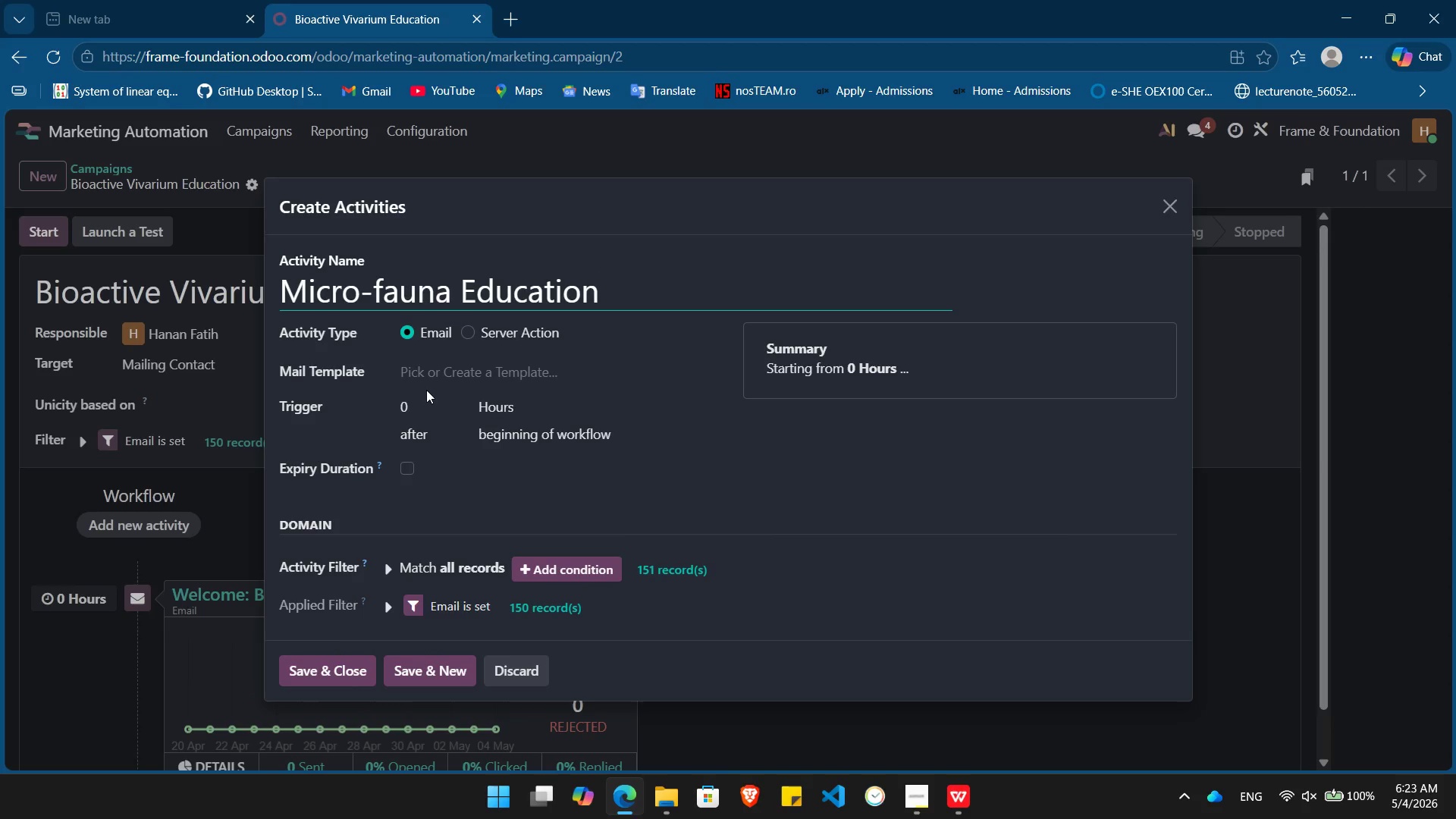 
left_click([426, 394])
 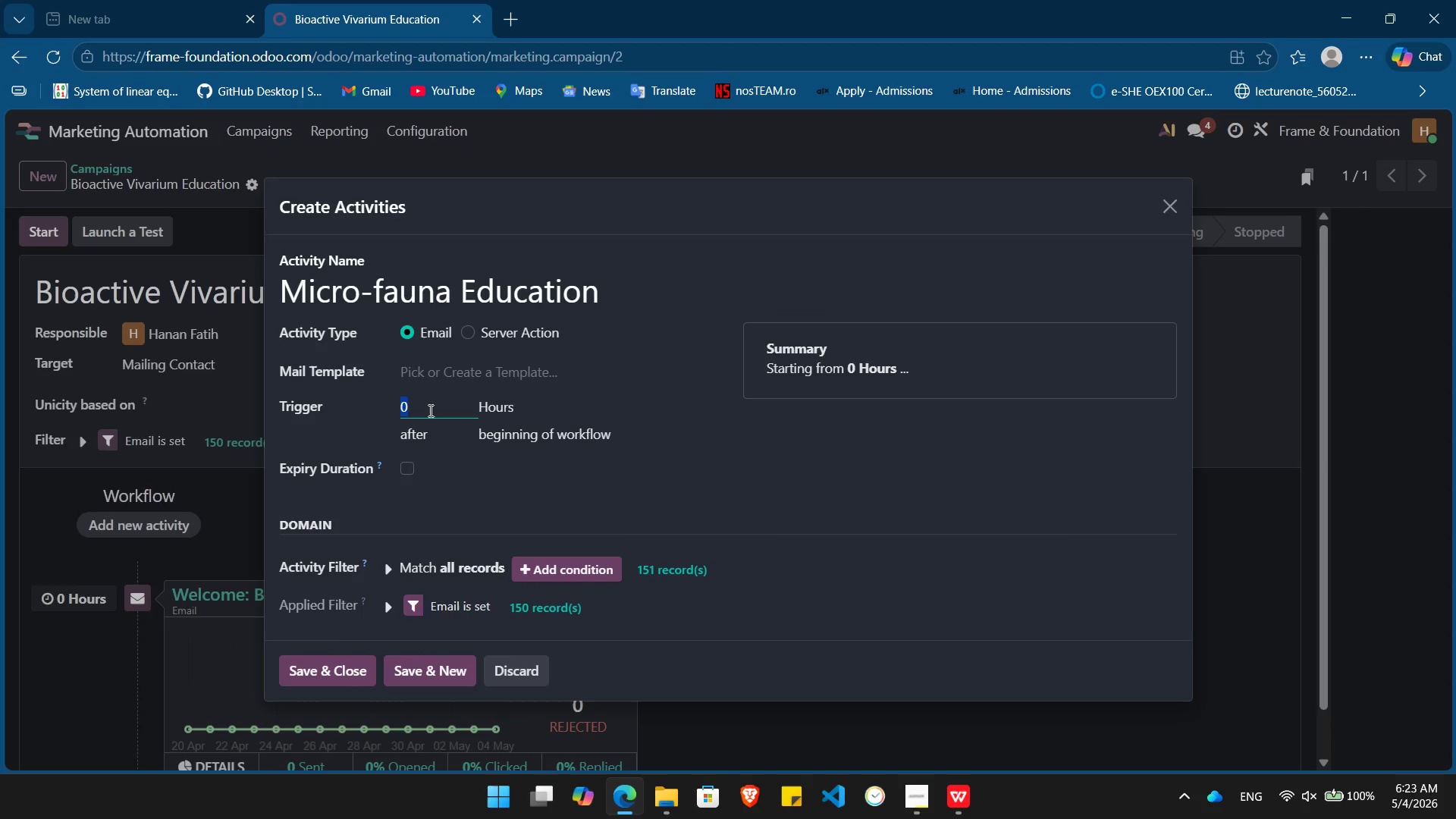 
left_click([429, 410])
 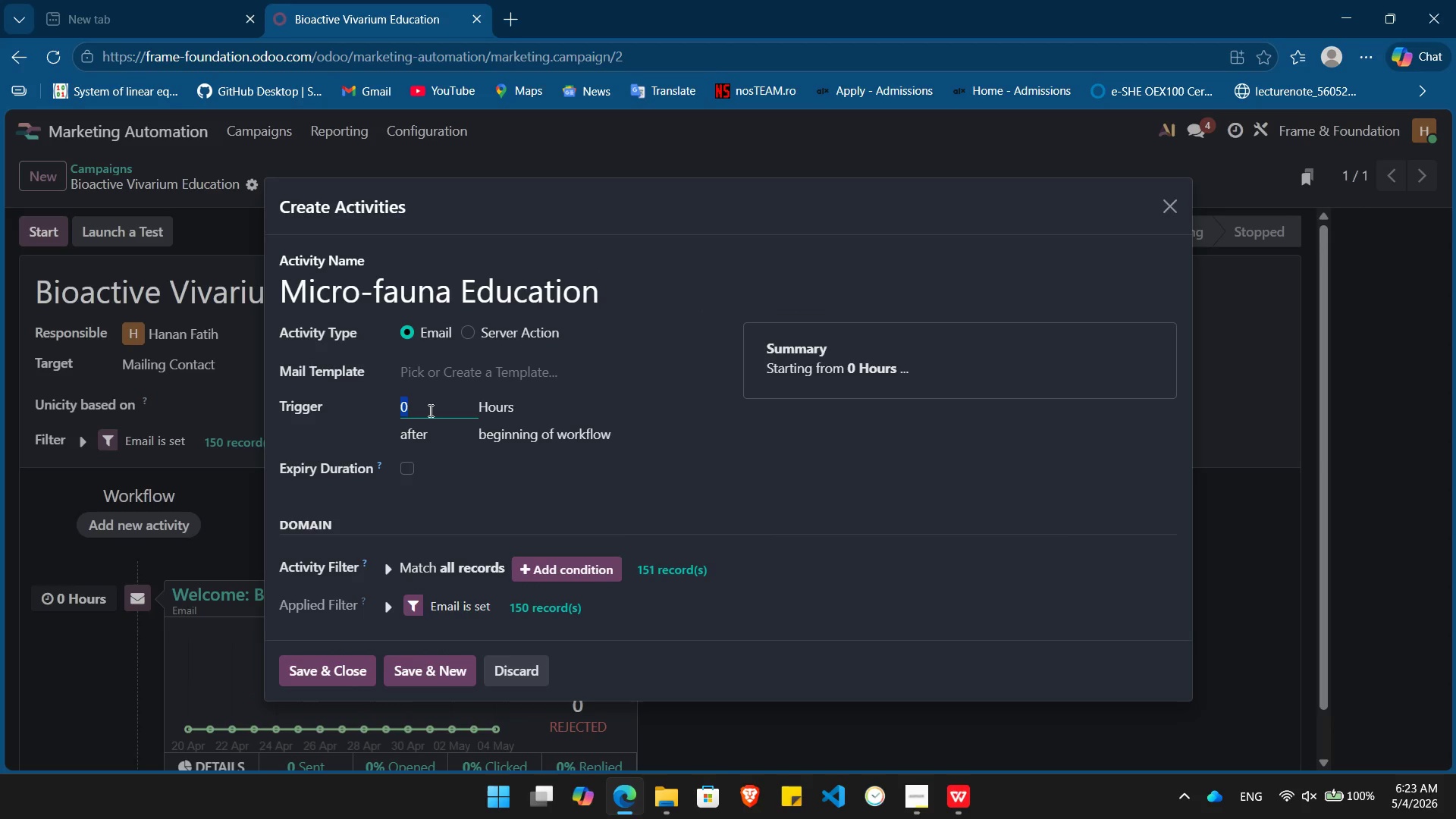 
key(Numpad2)
 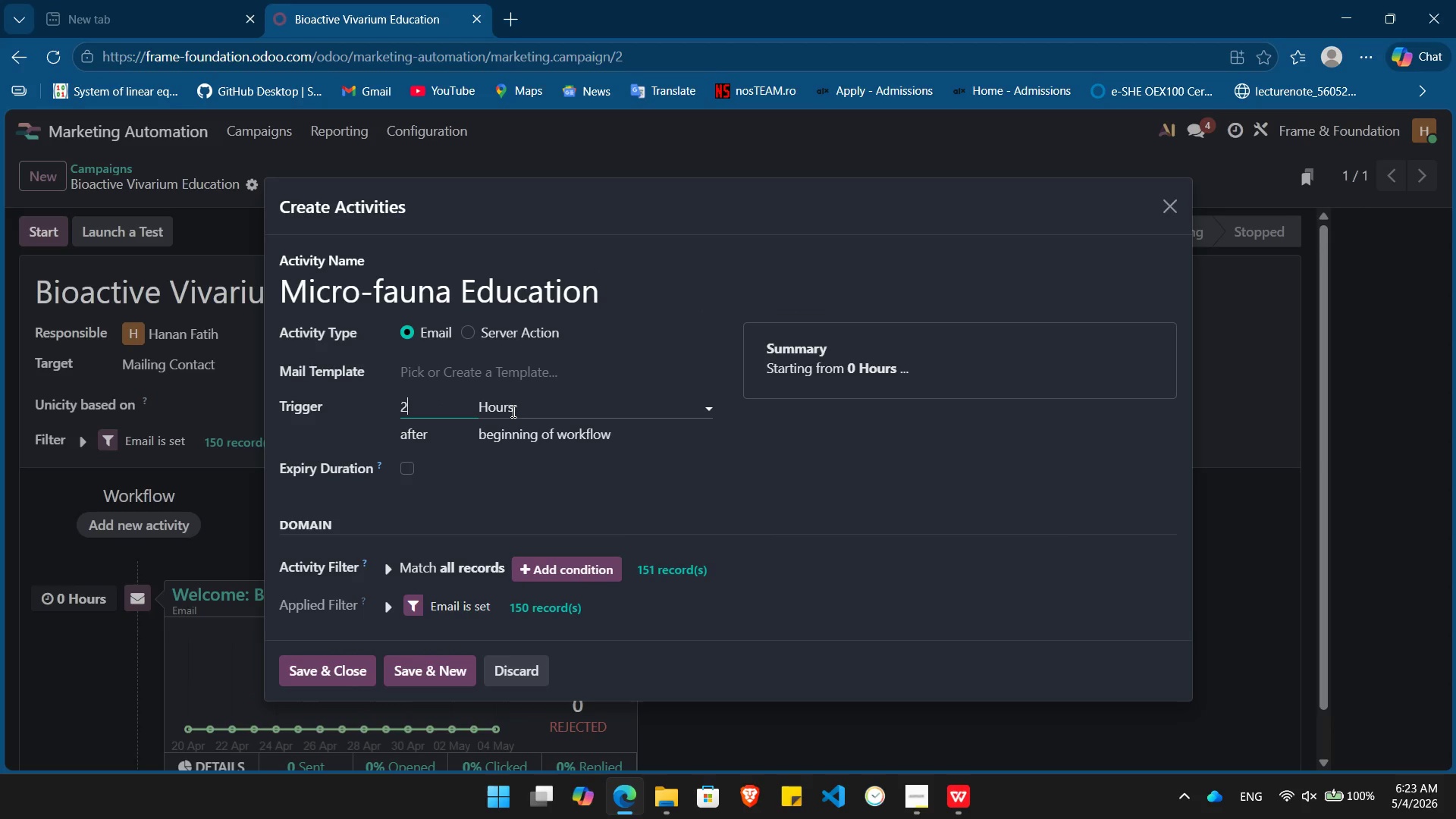 
left_click([512, 411])
 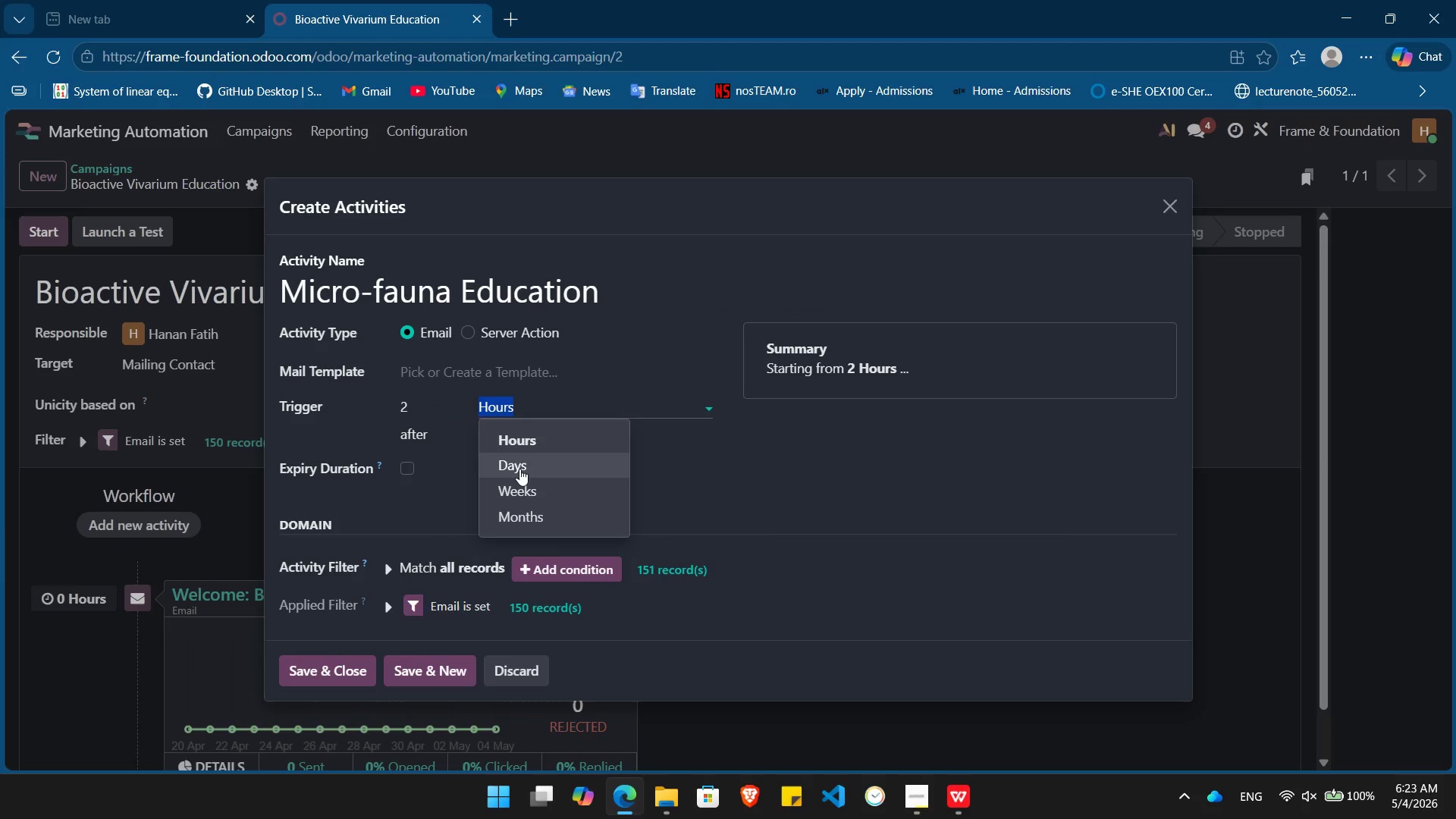 
left_click([519, 469])
 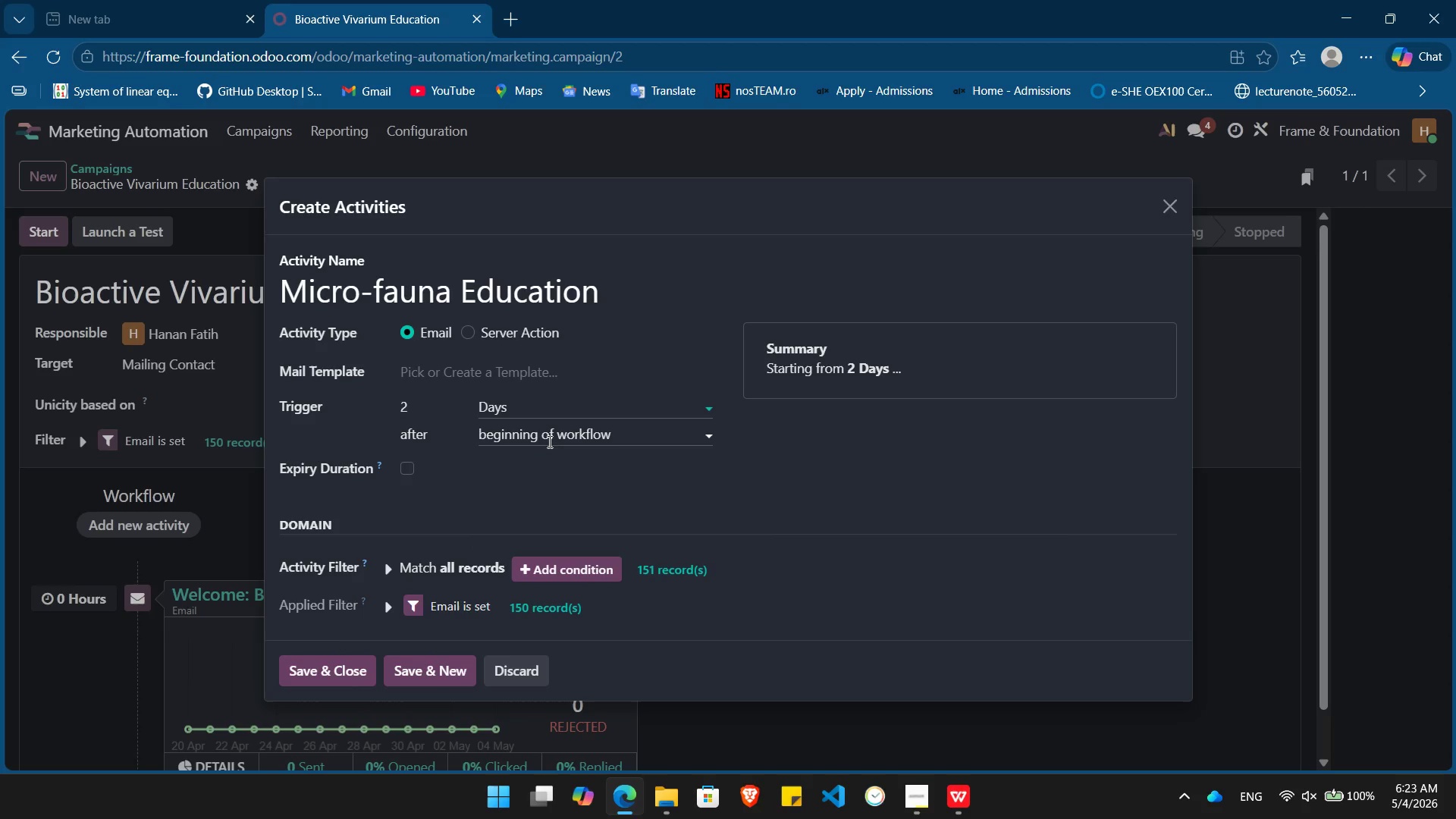 
left_click([548, 441])
 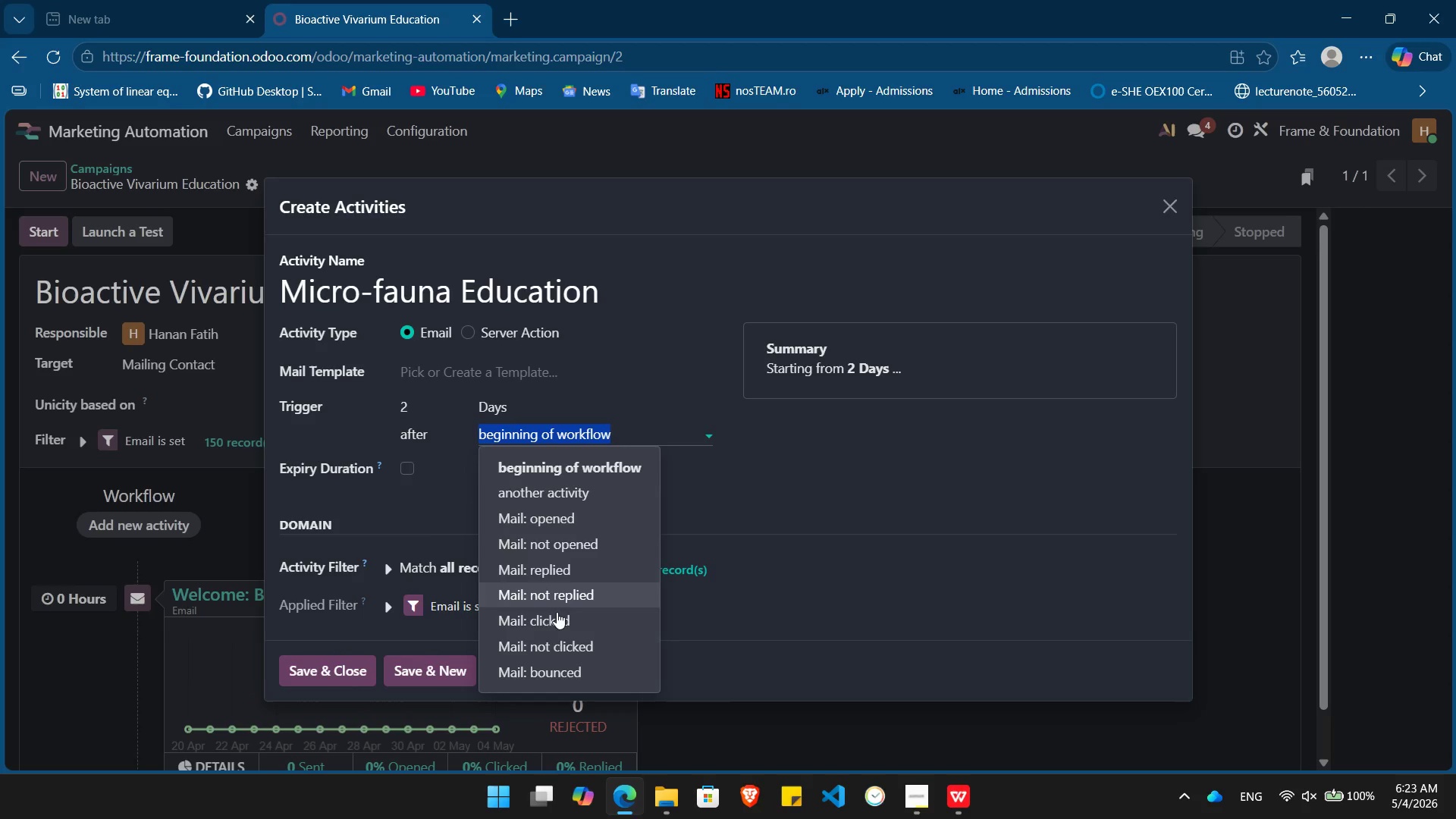 
left_click([552, 620])
 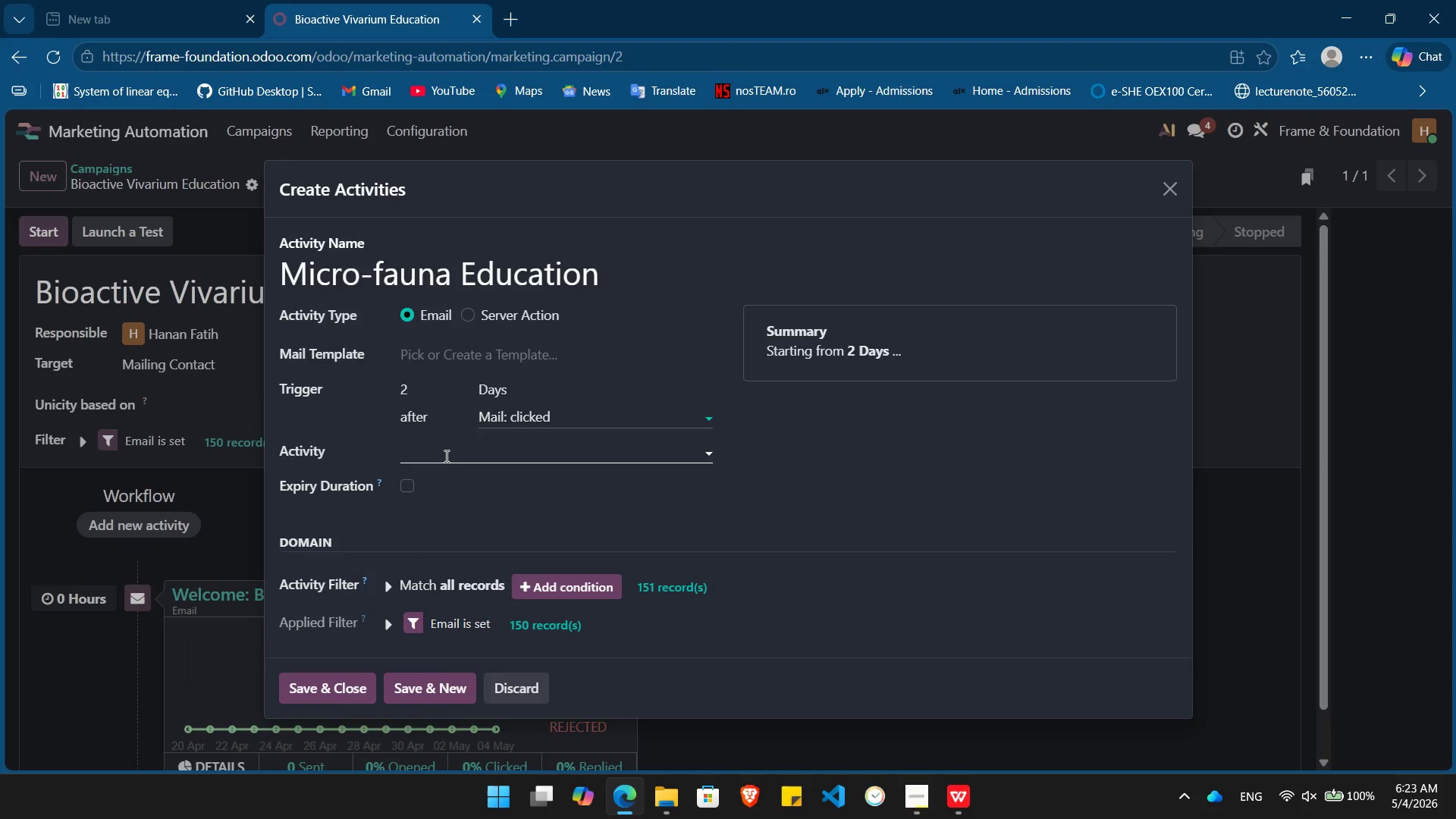 
left_click([445, 456])
 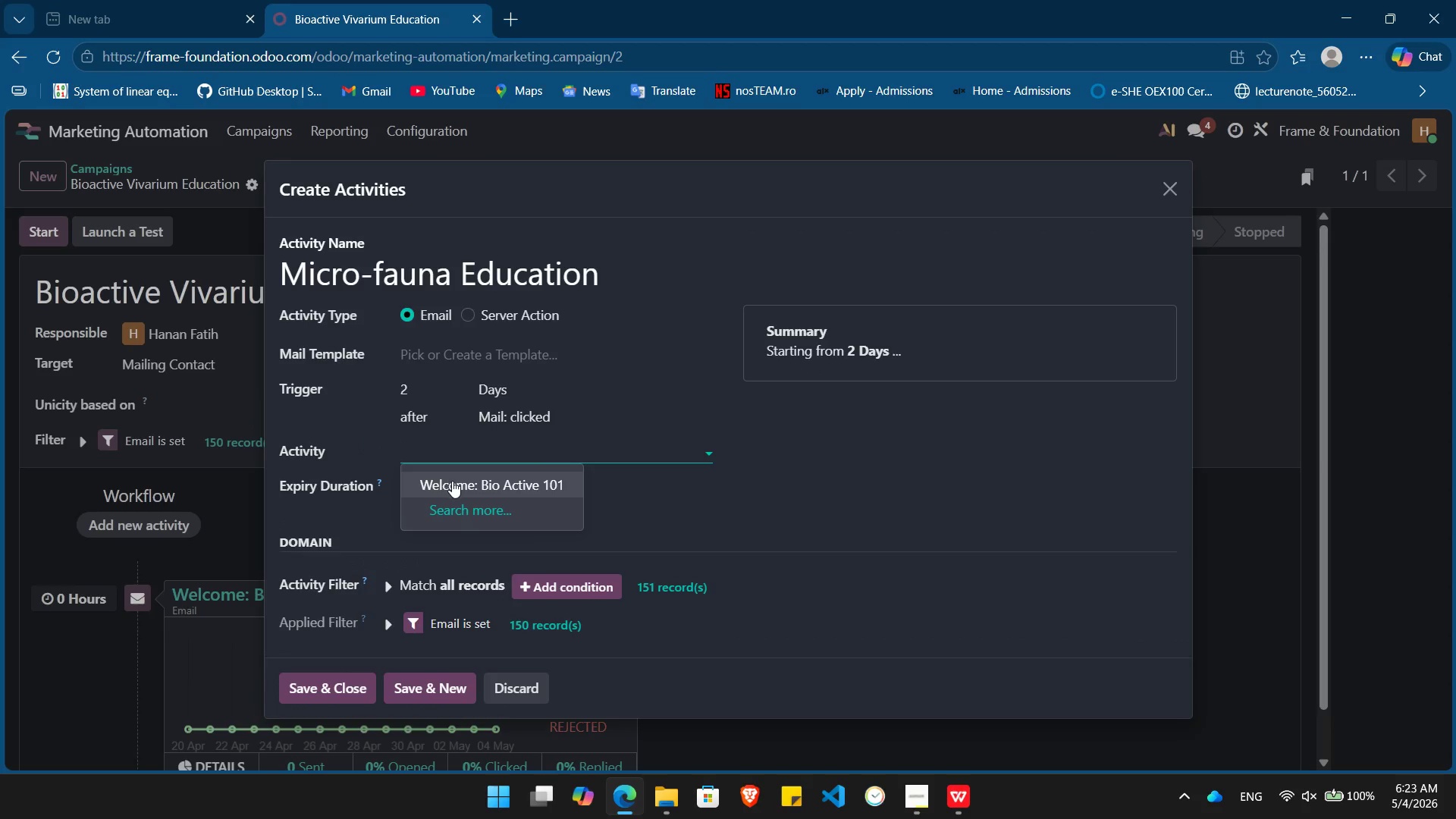 
left_click([452, 481])
 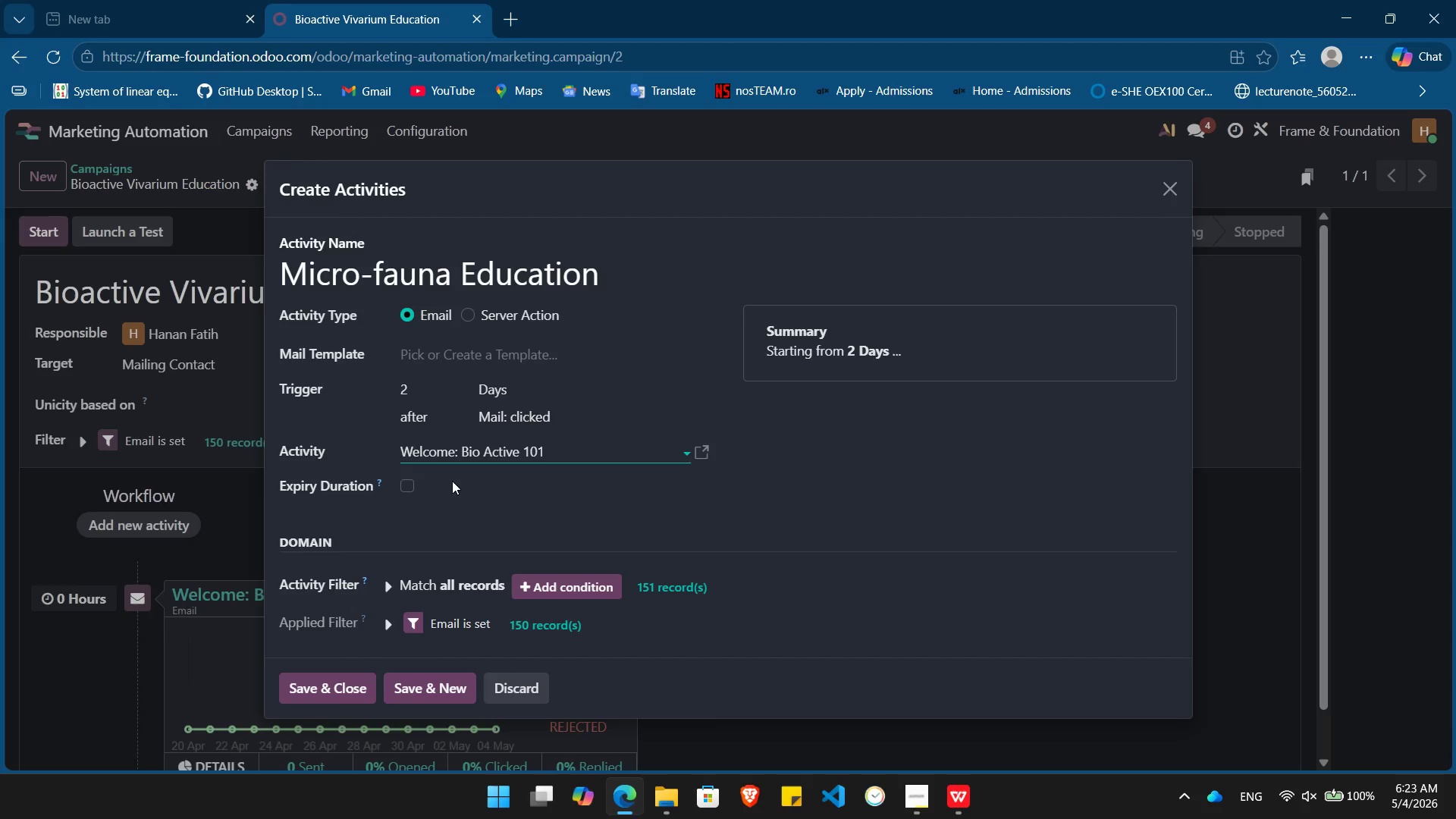 
wait(6.86)
 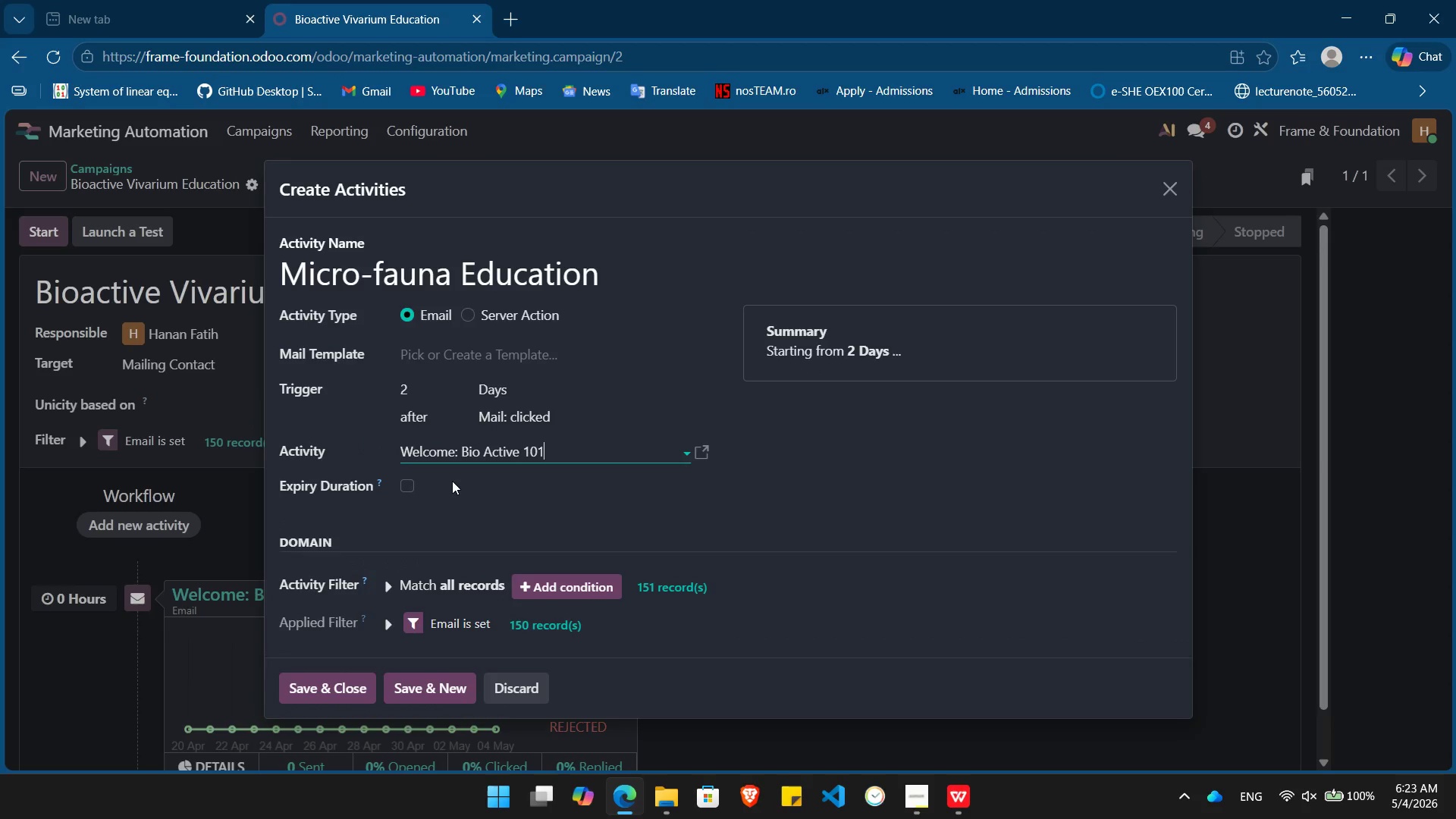 
left_click([431, 686])
 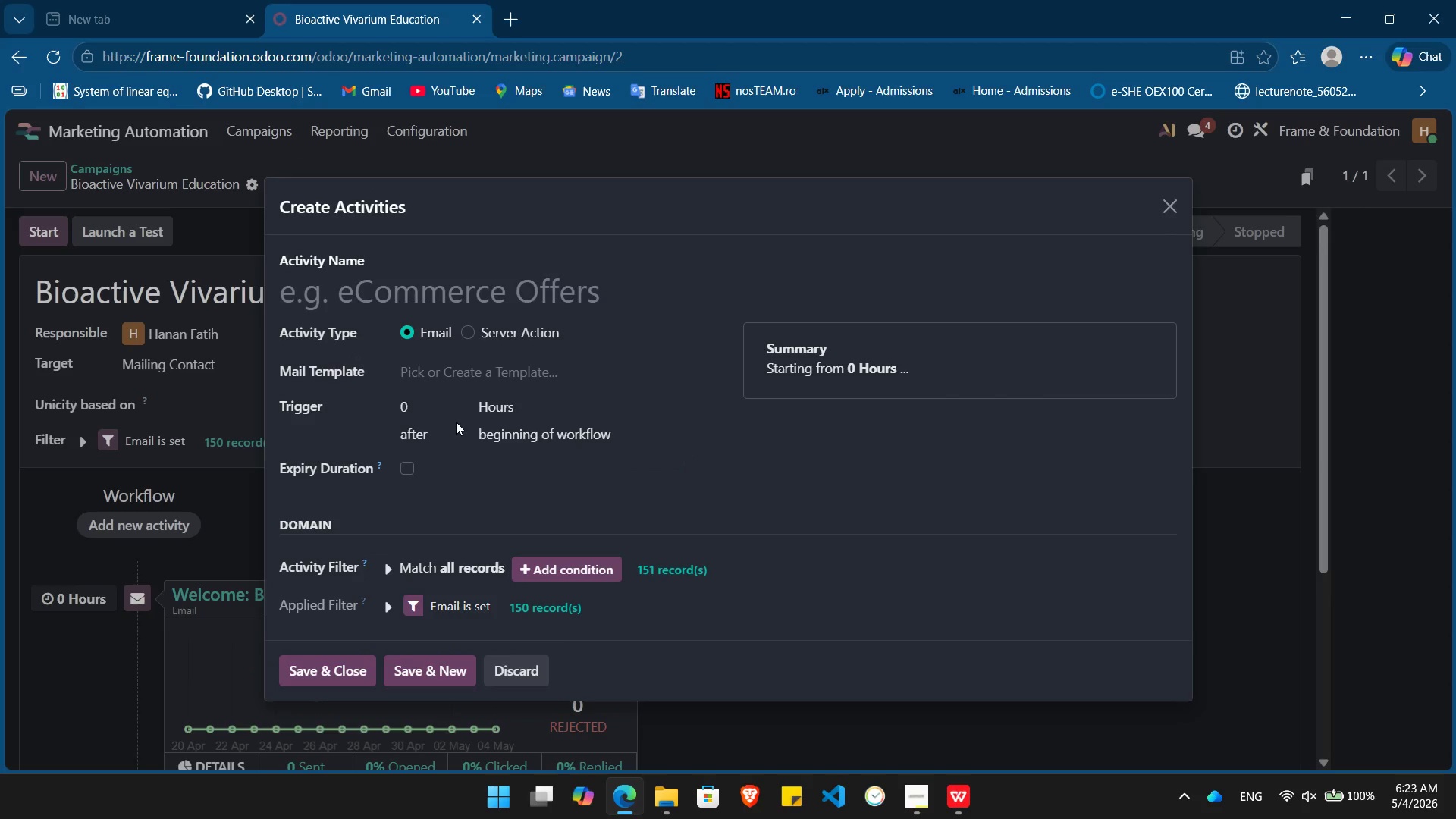 
wait(5.45)
 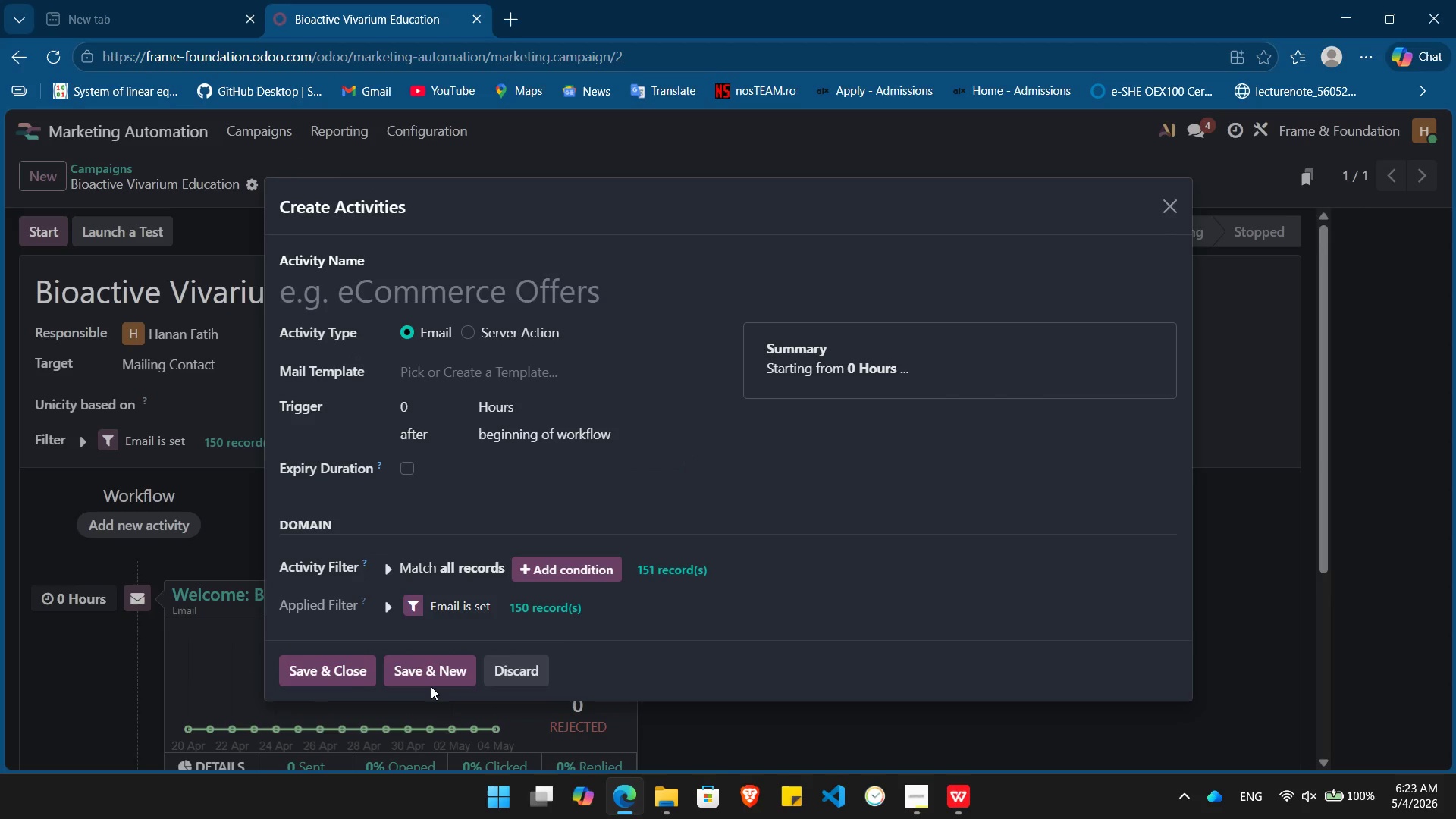 
left_click([483, 294])
 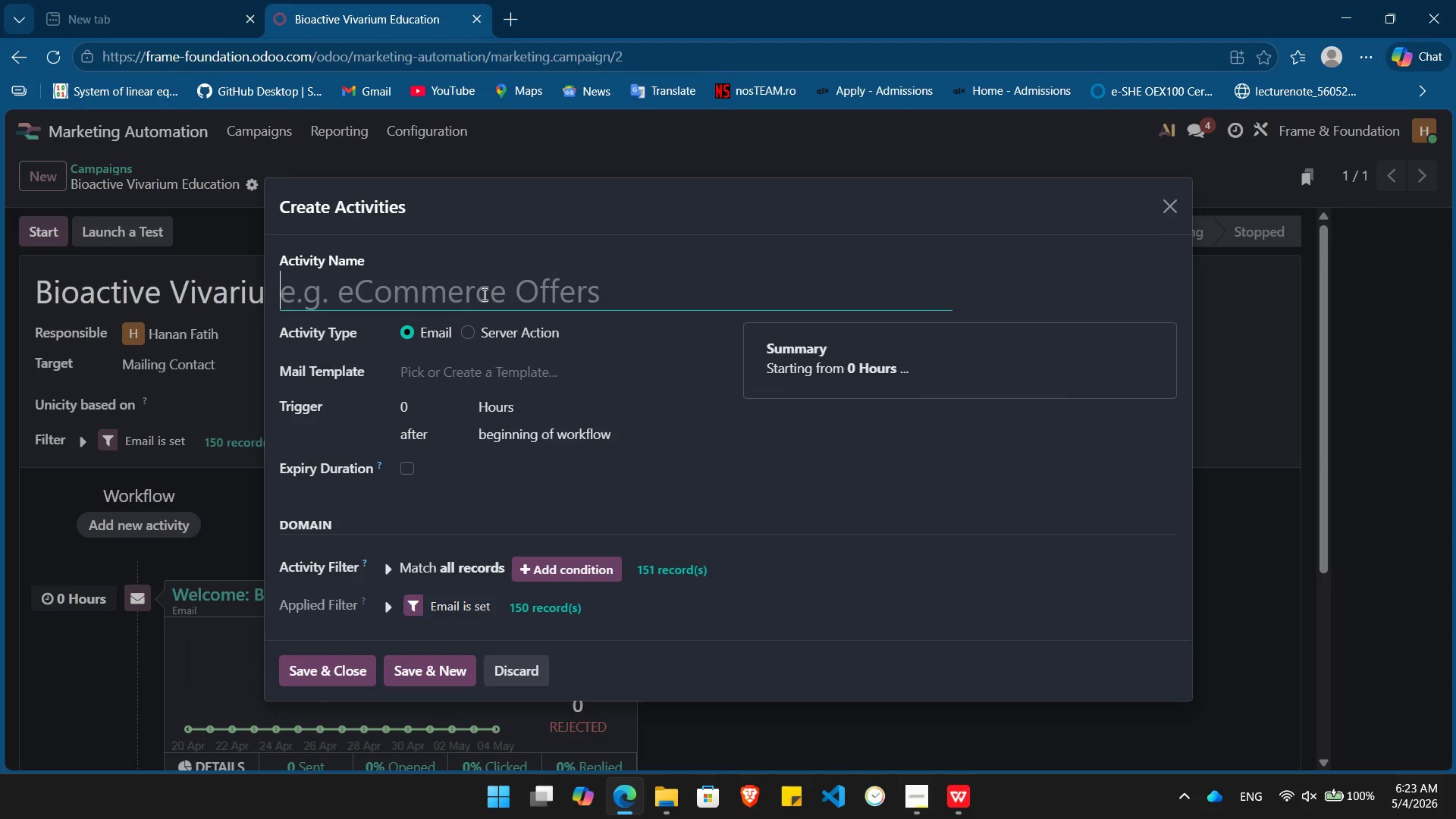 
type(Planning for Health)
 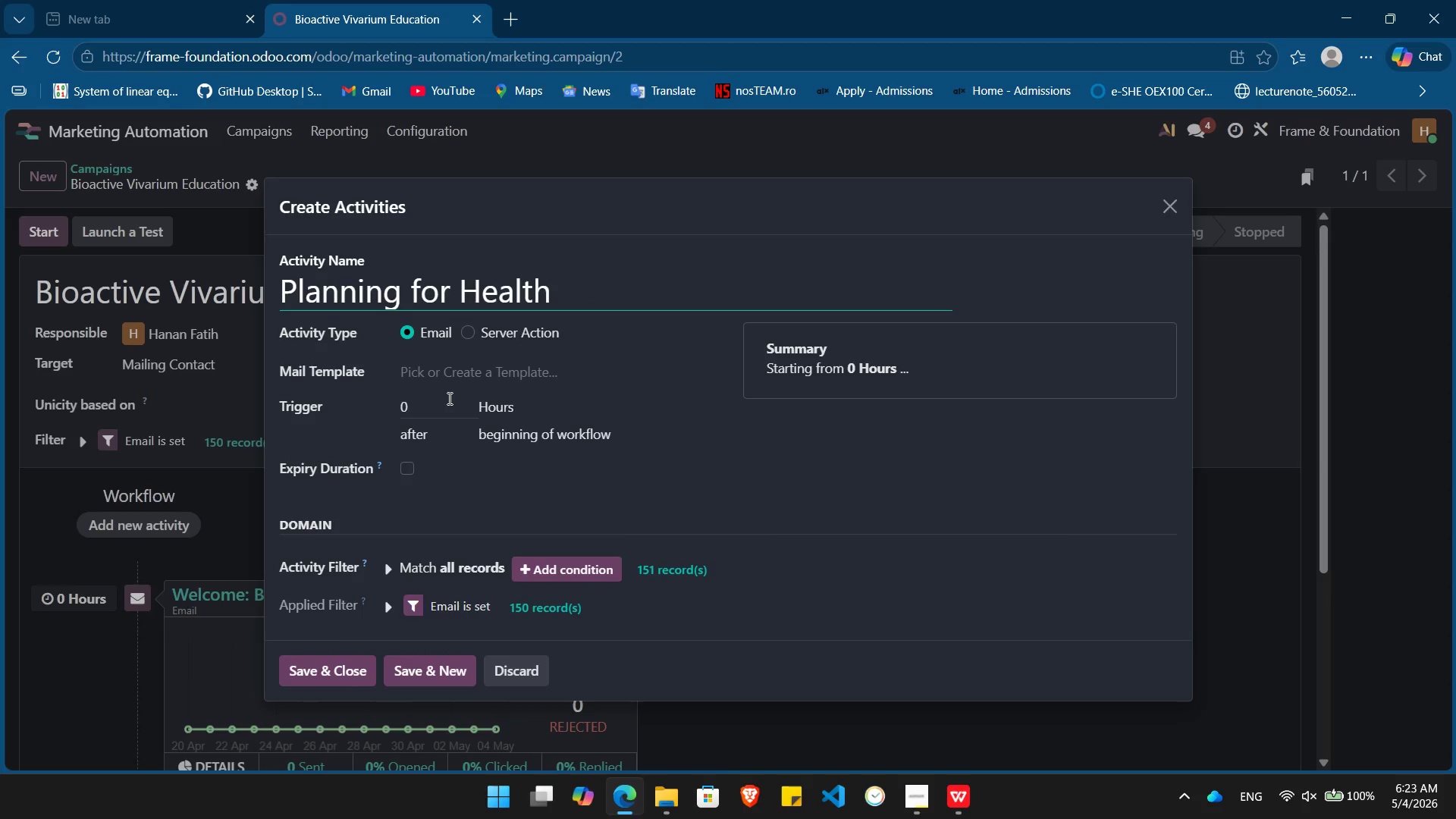 
left_click([448, 398])
 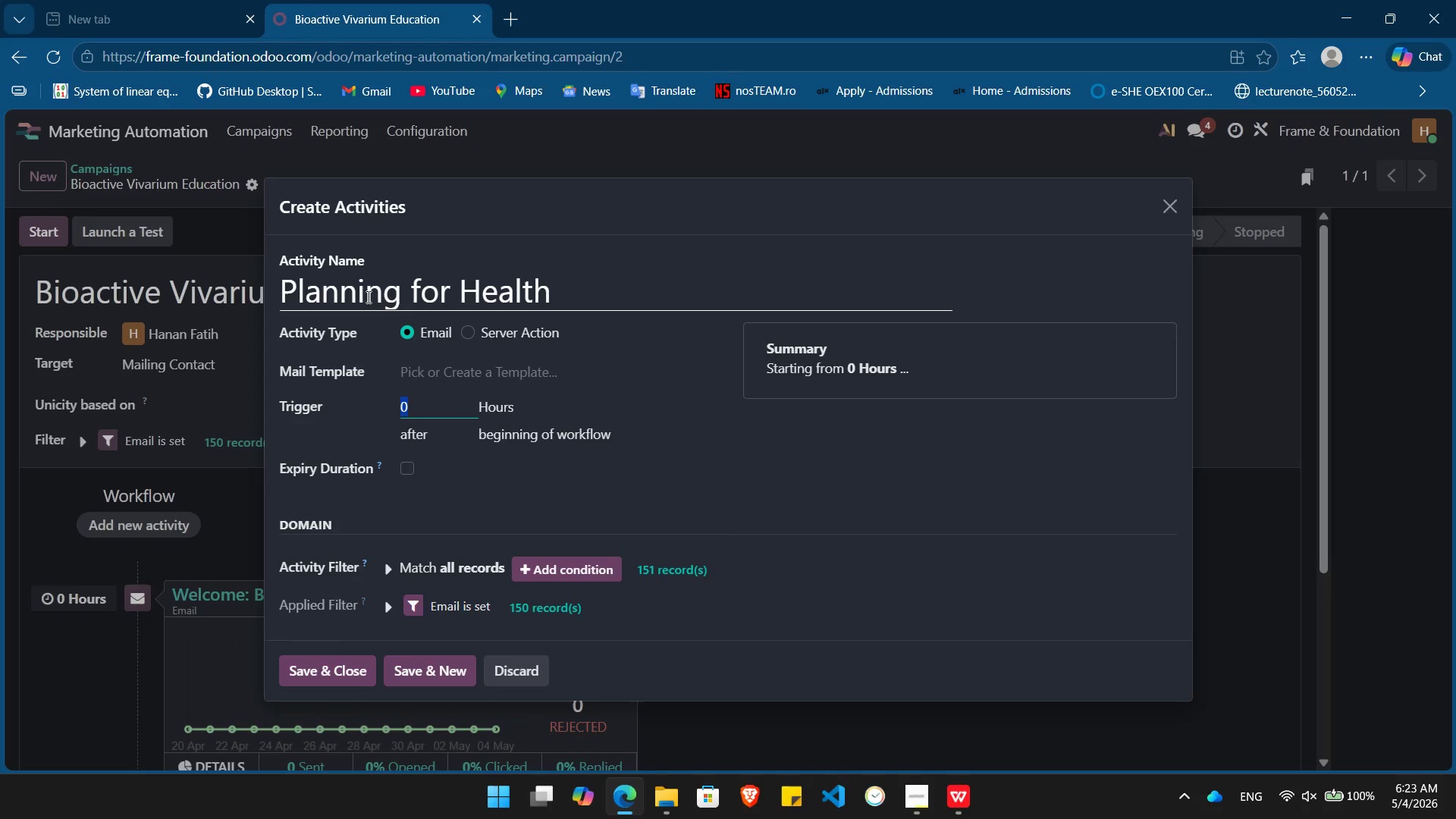 
left_click([356, 293])
 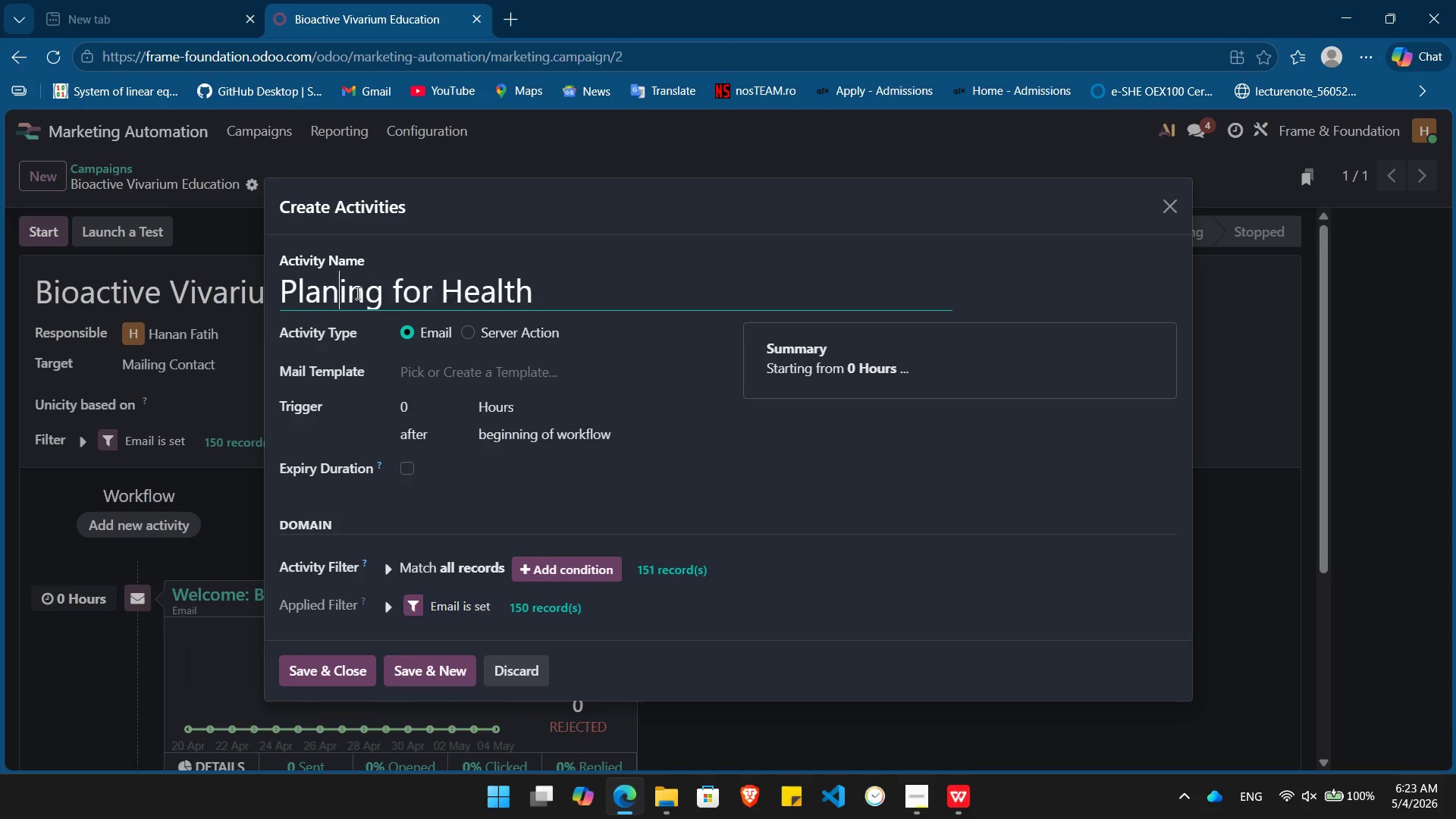 
key(Backspace)
 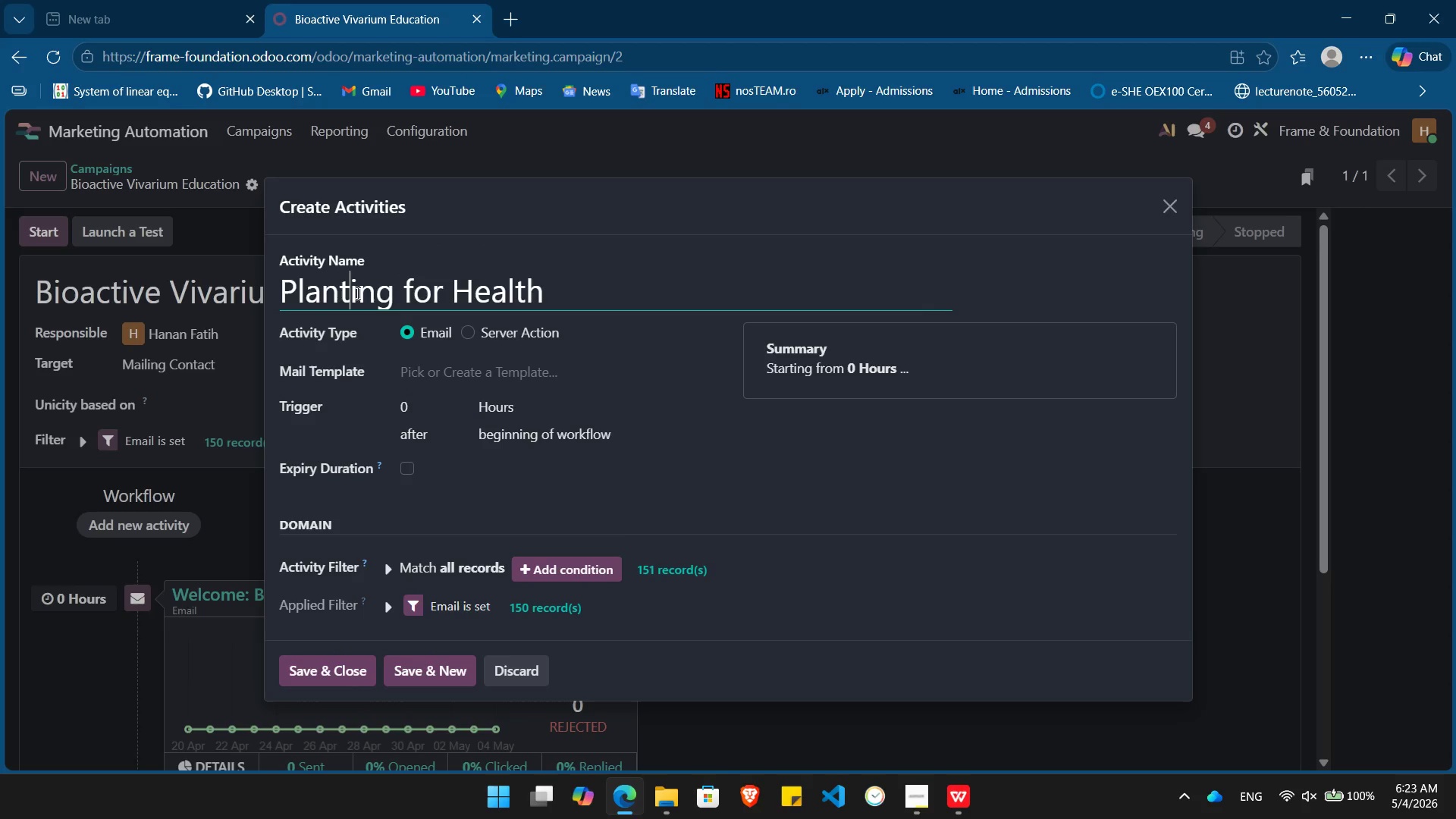 
key(T)
 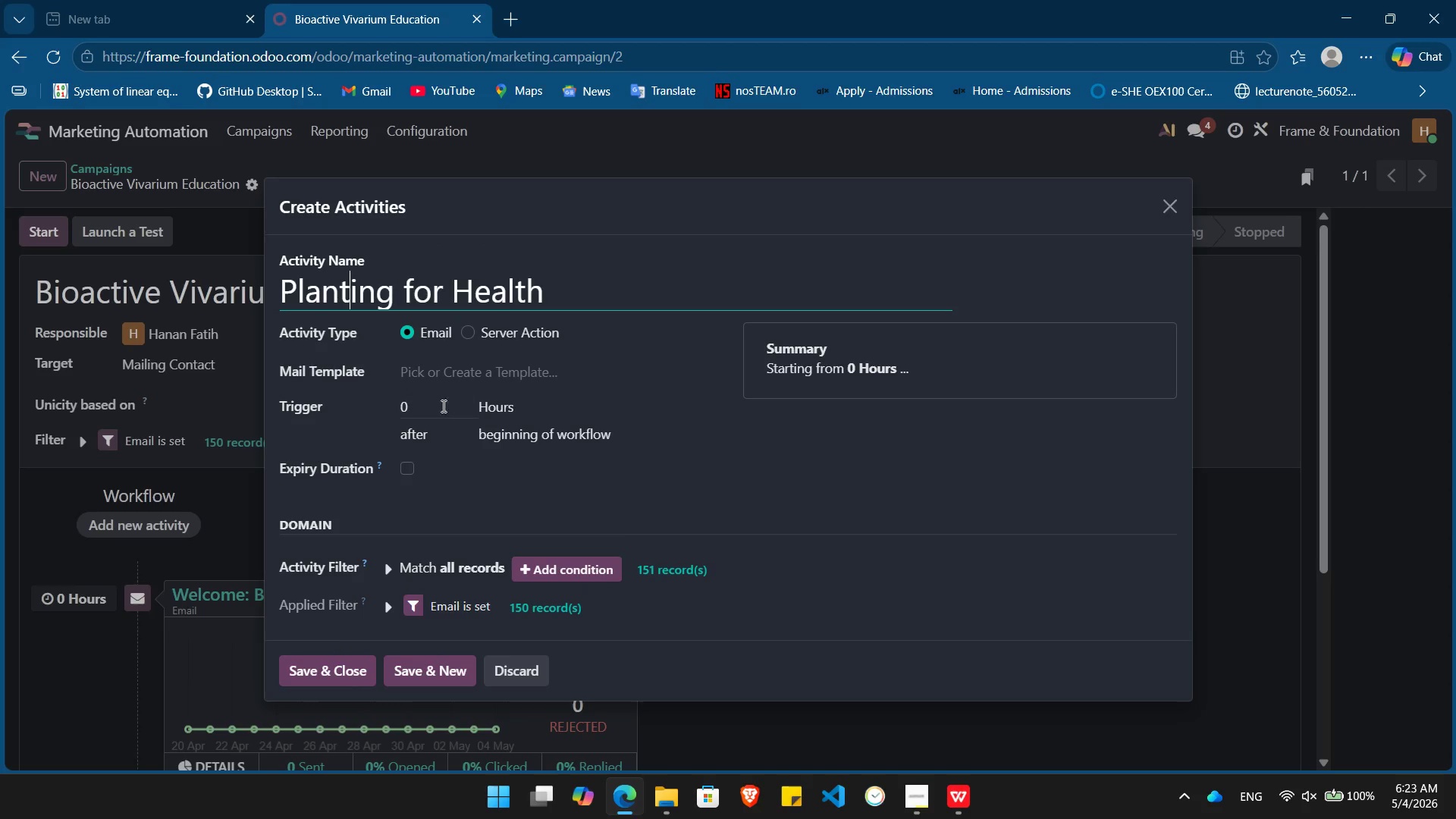 
left_click([438, 406])
 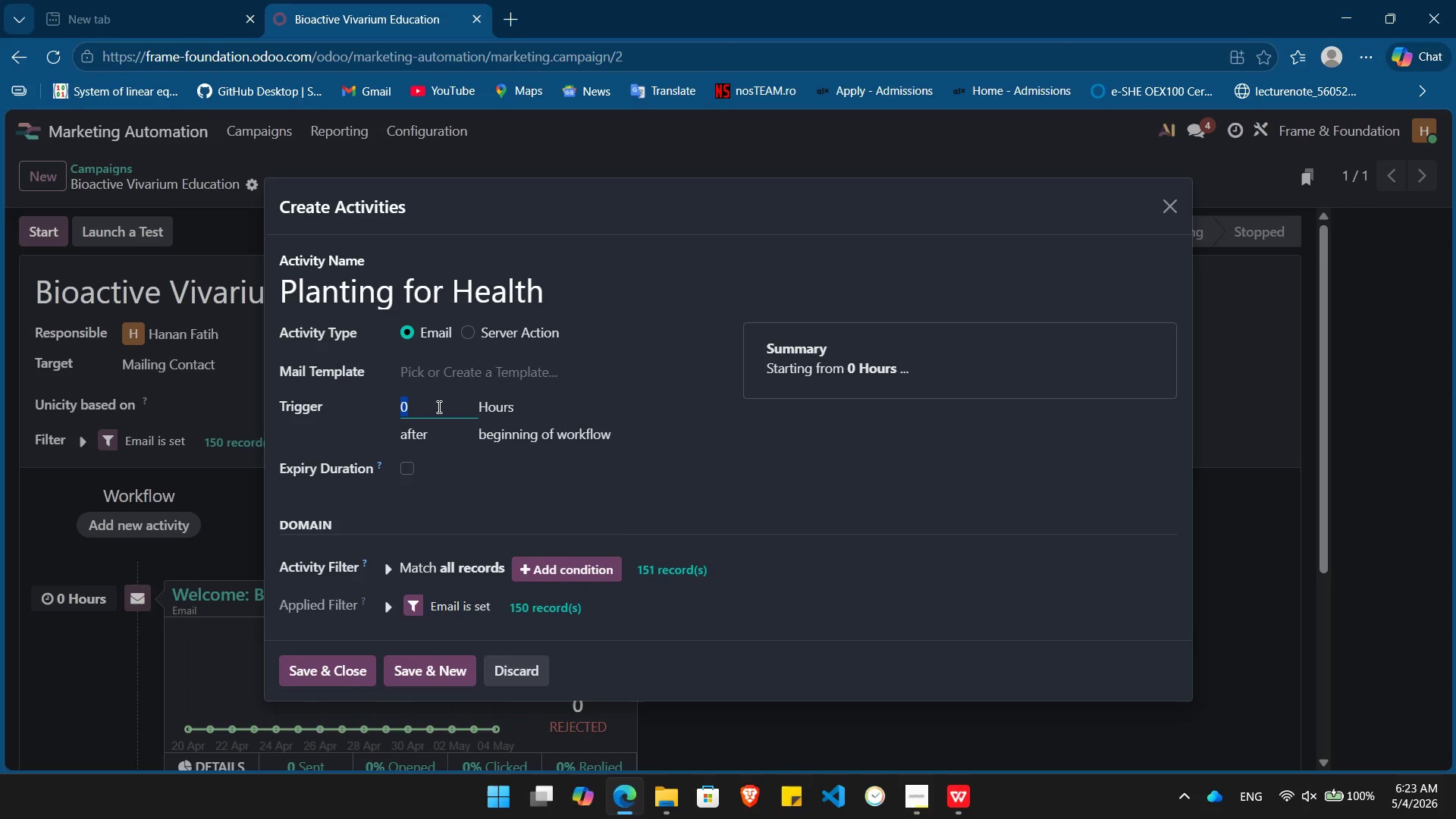 
key(Numpad2)
 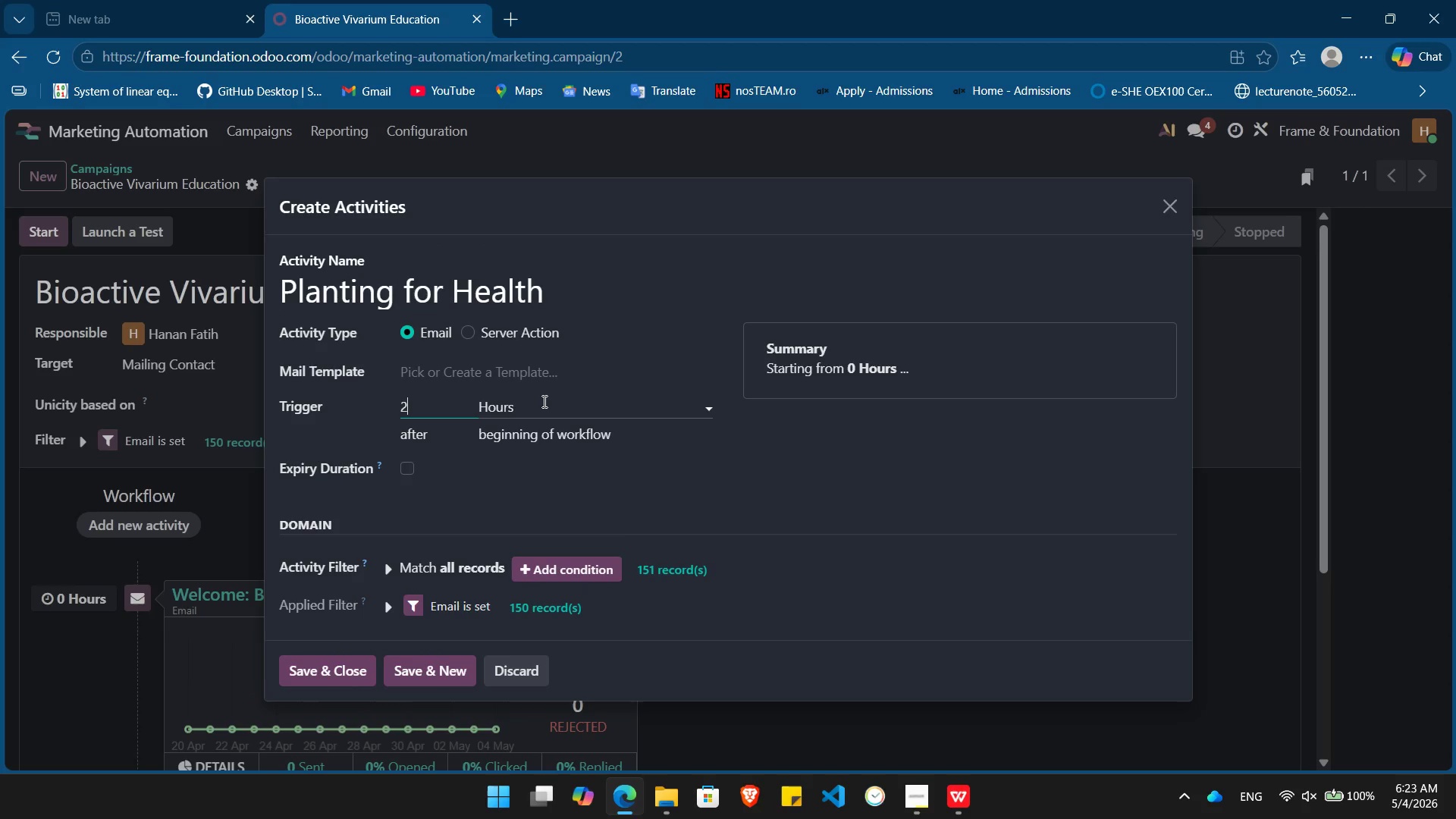 
left_click([543, 401])
 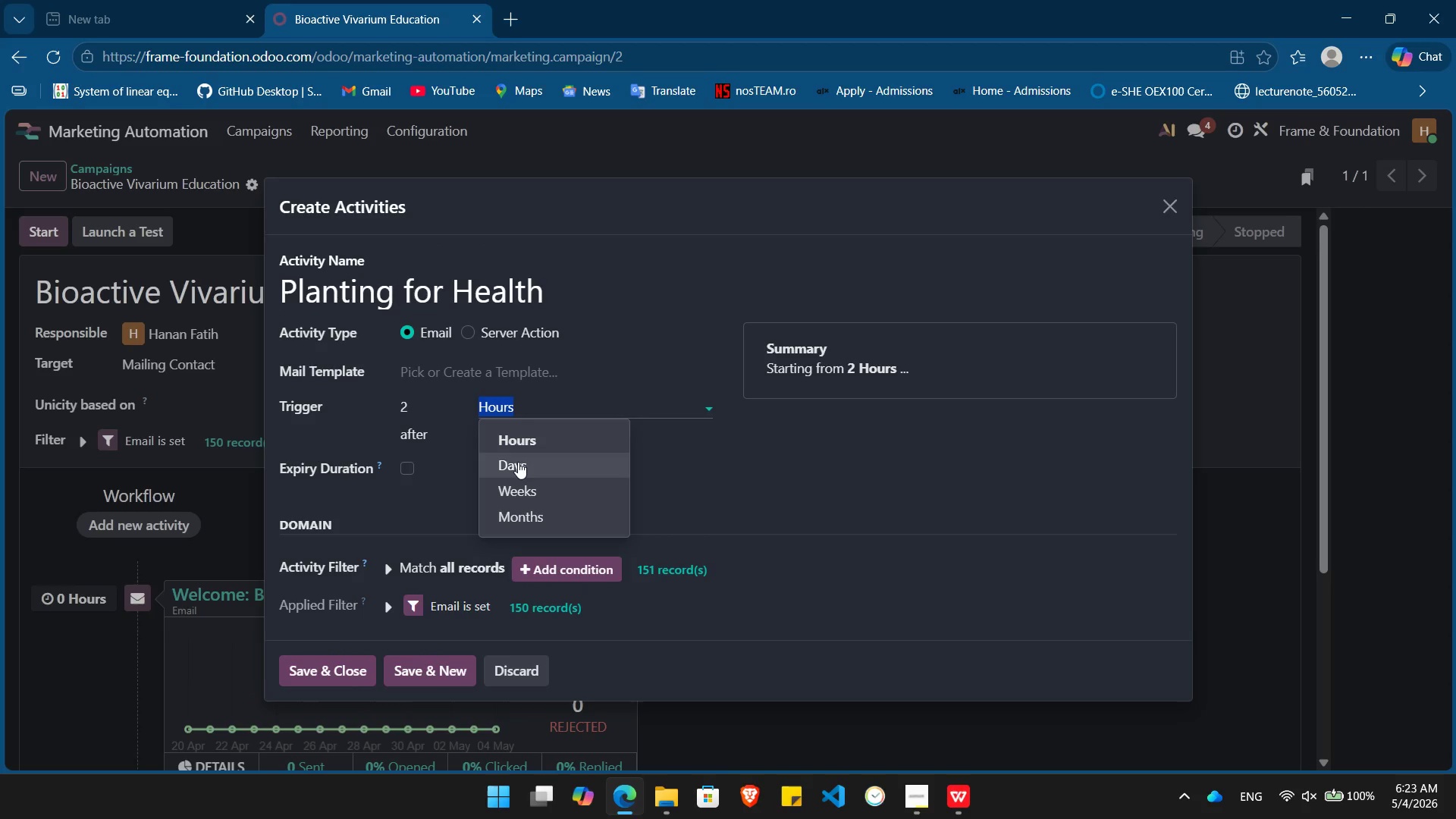 
left_click([518, 462])
 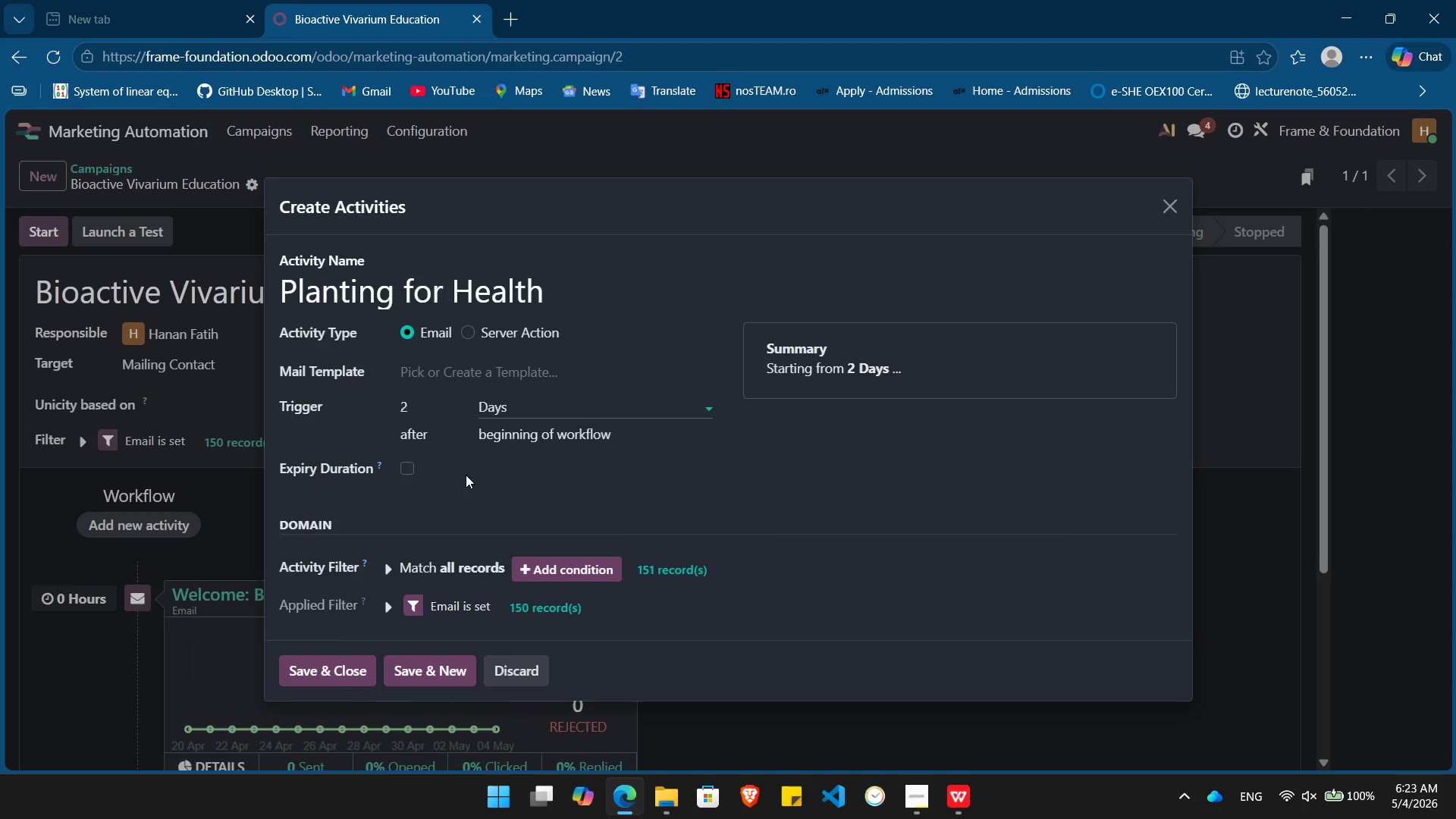 
wait(5.84)
 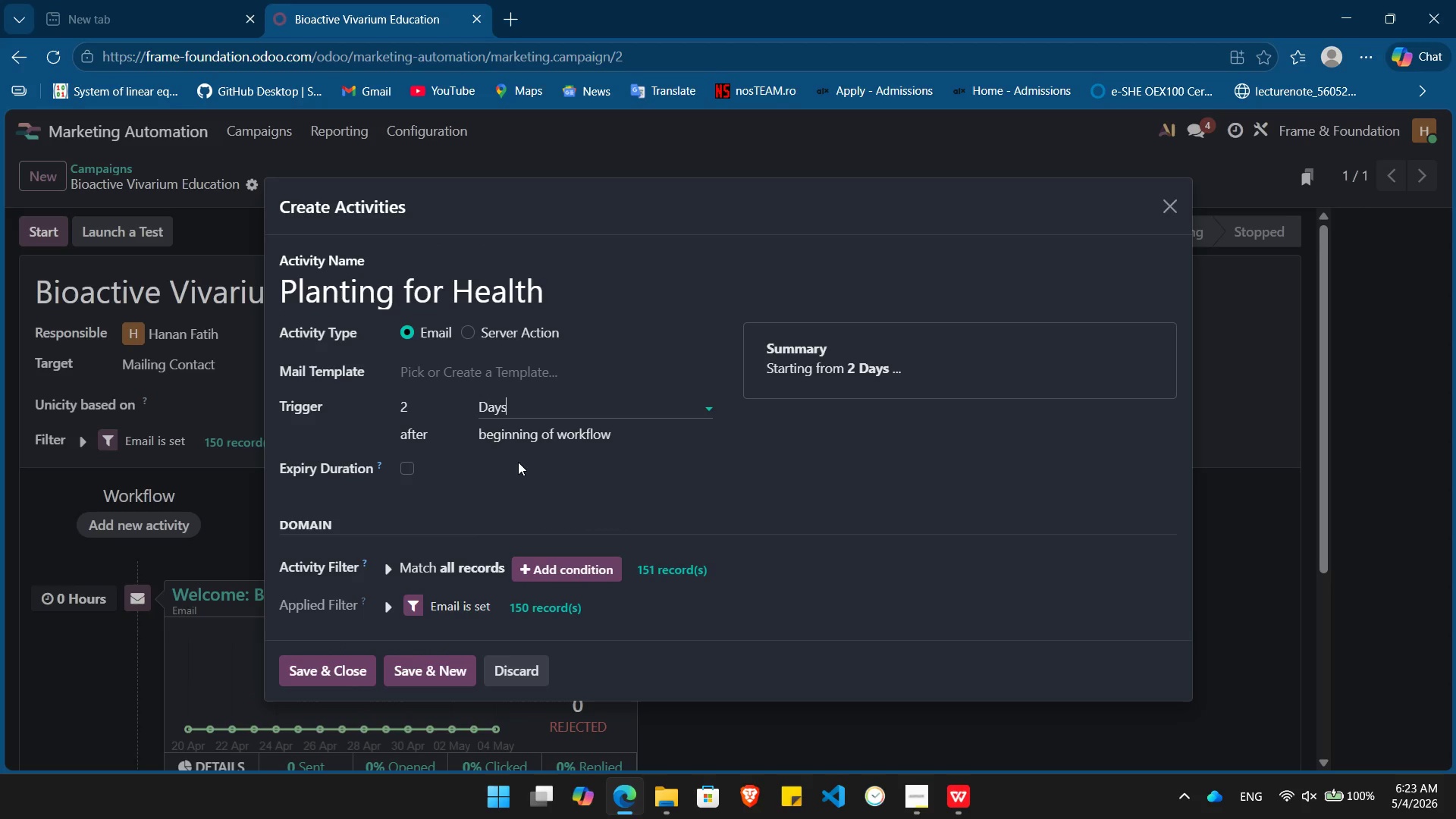 
left_click([572, 431])
 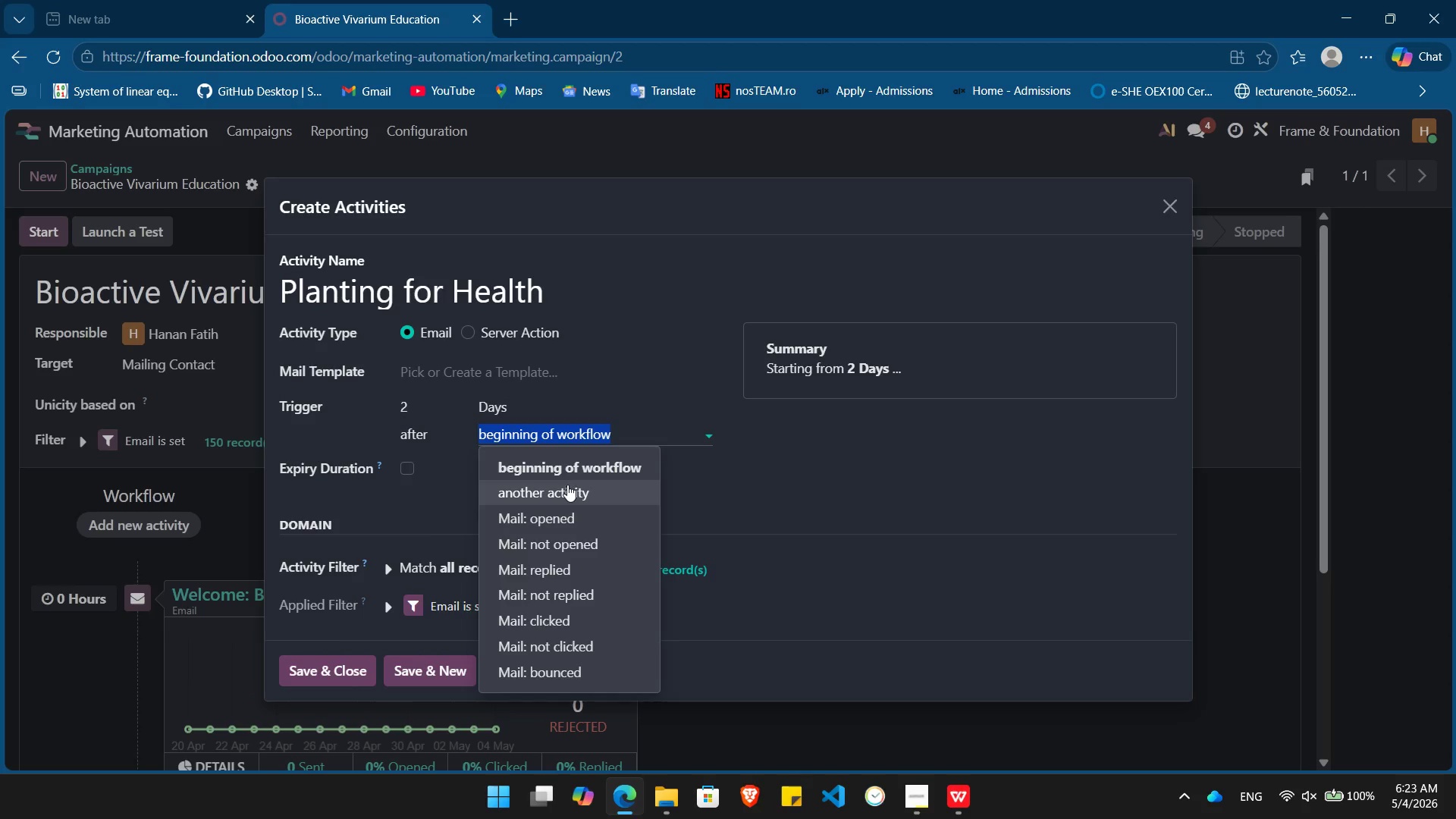 
left_click([567, 485])
 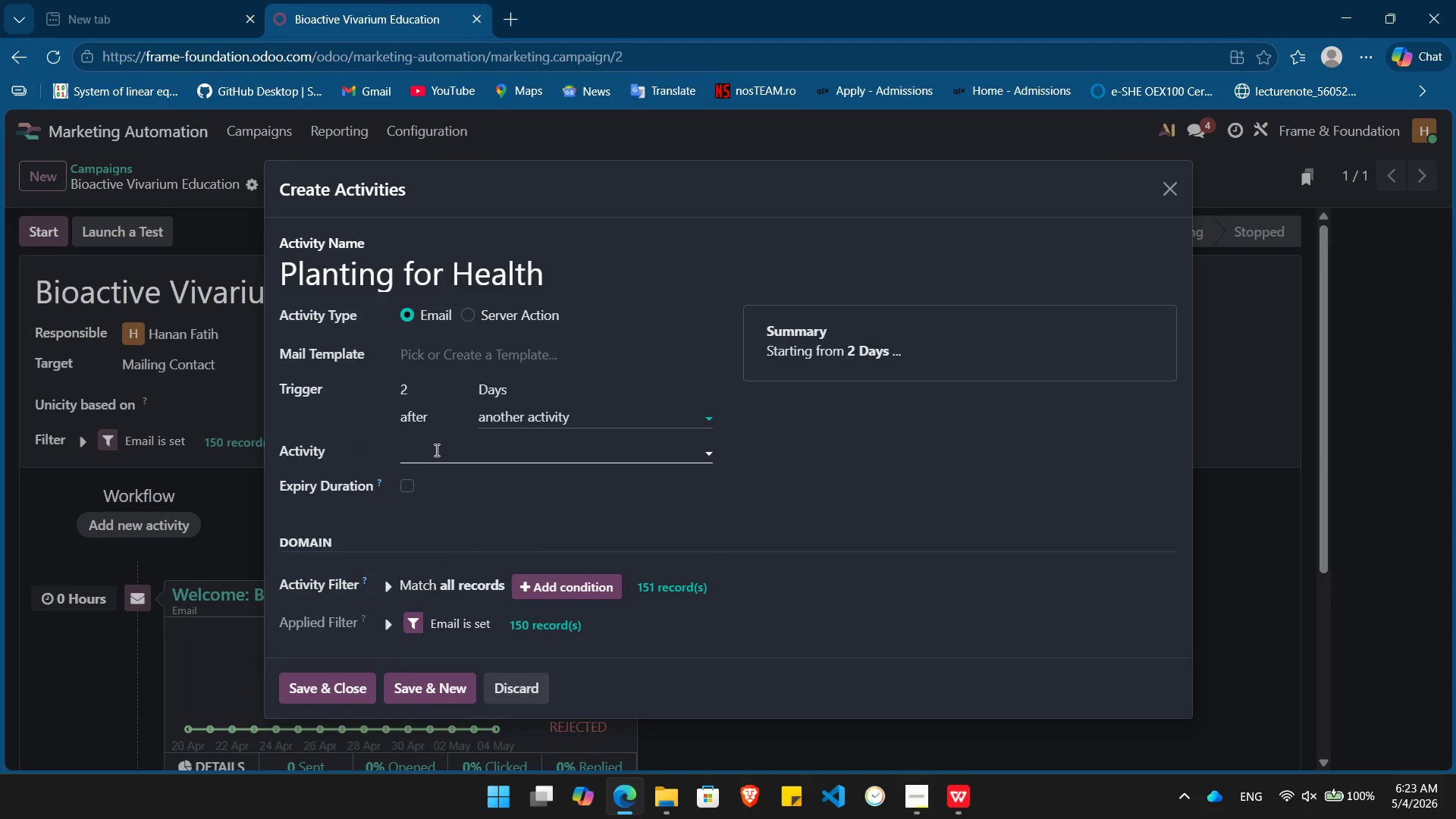 
left_click([435, 453])
 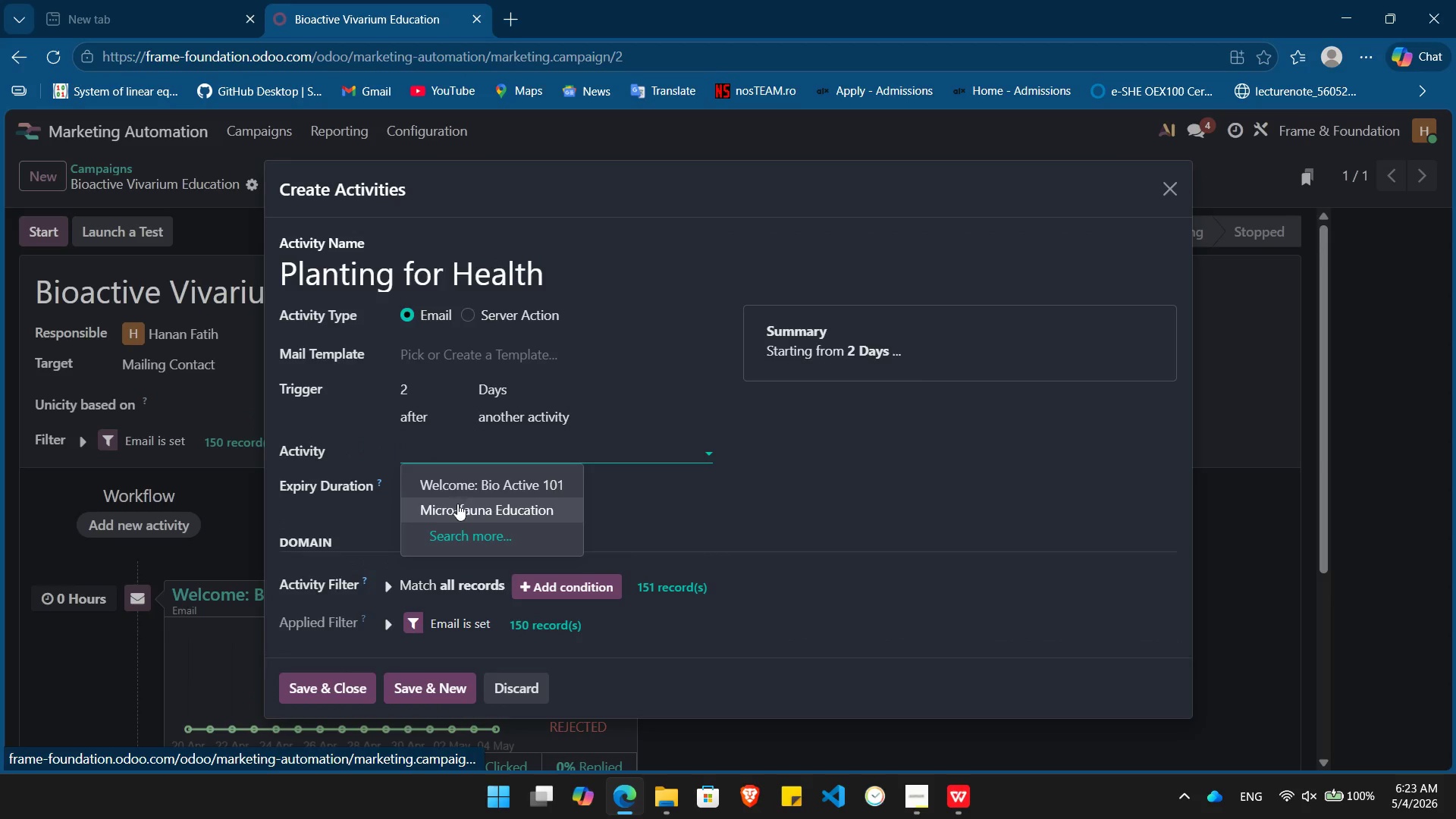 
left_click([458, 506])
 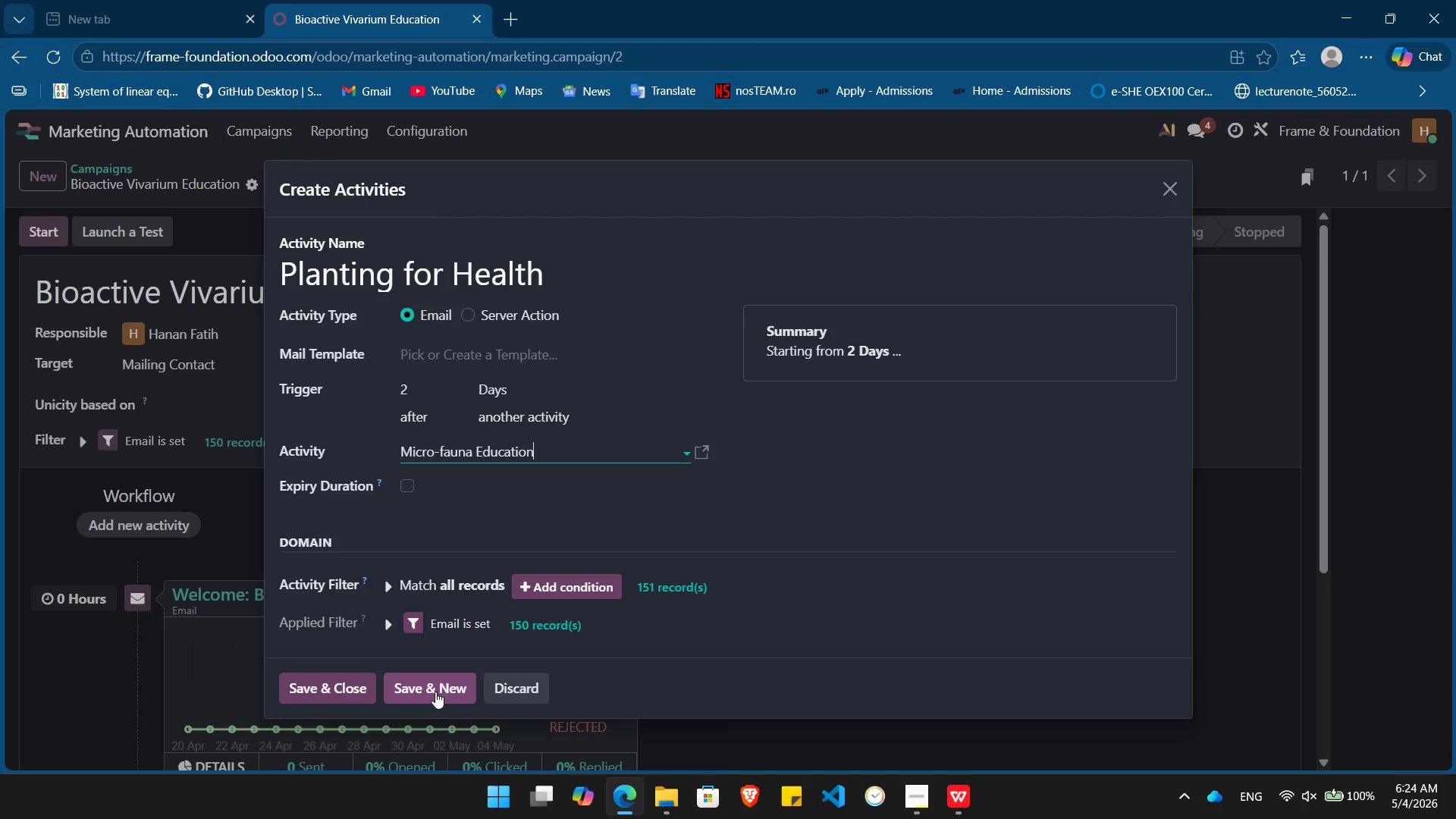 
left_click([433, 684])
 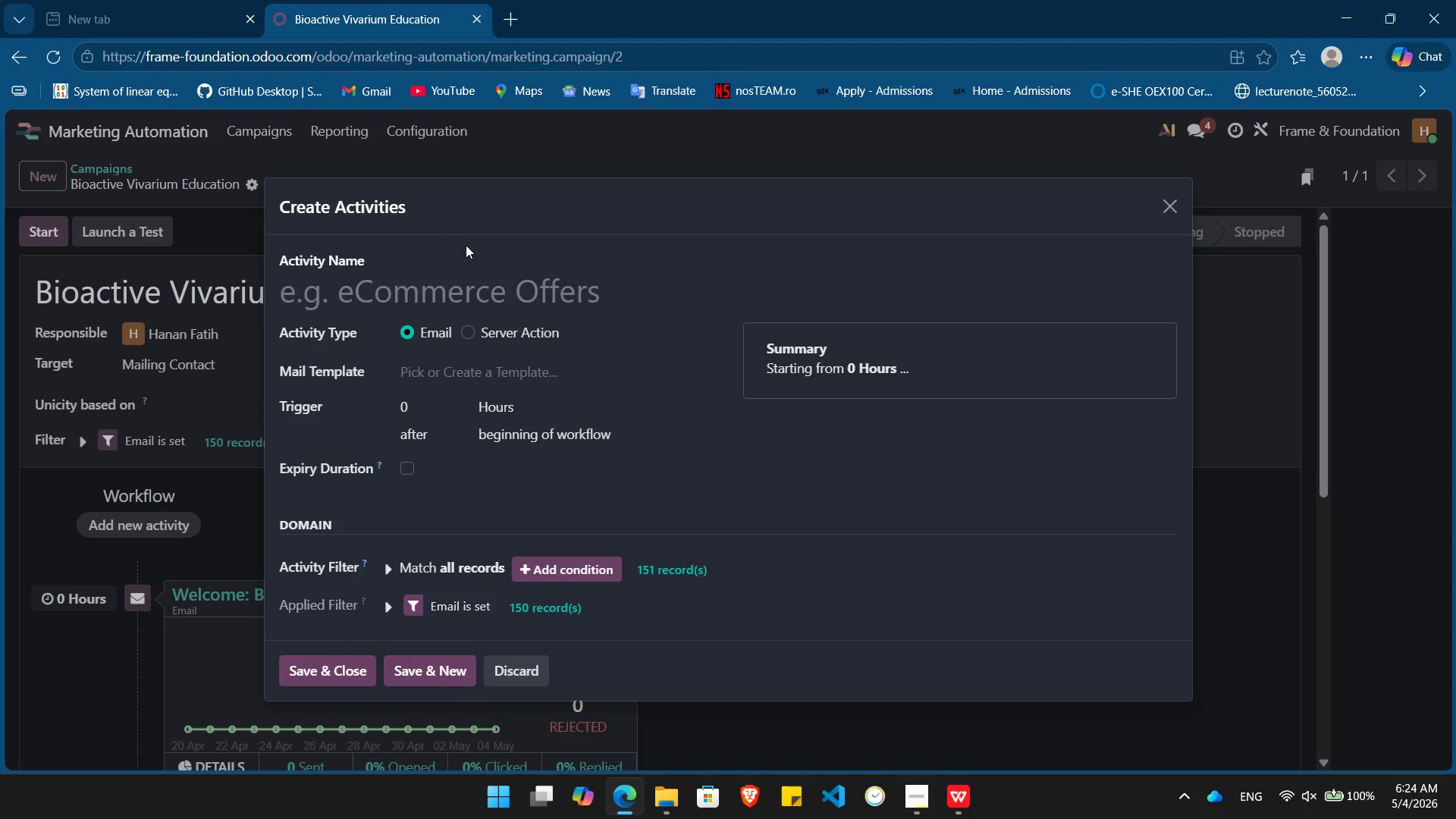 
left_click([448, 278])
 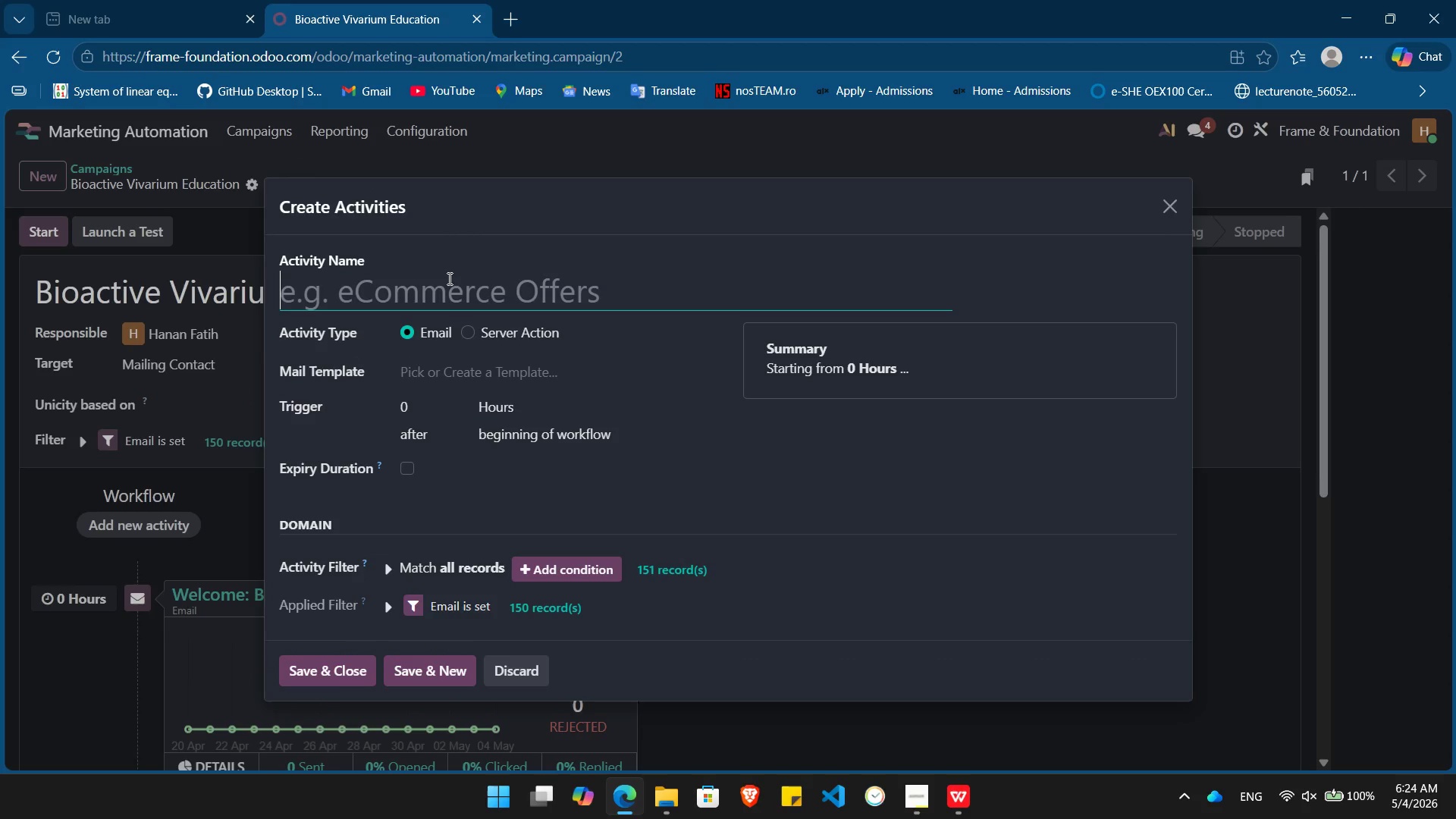 
hold_key(key=ShiftLeft, duration=0.55)